 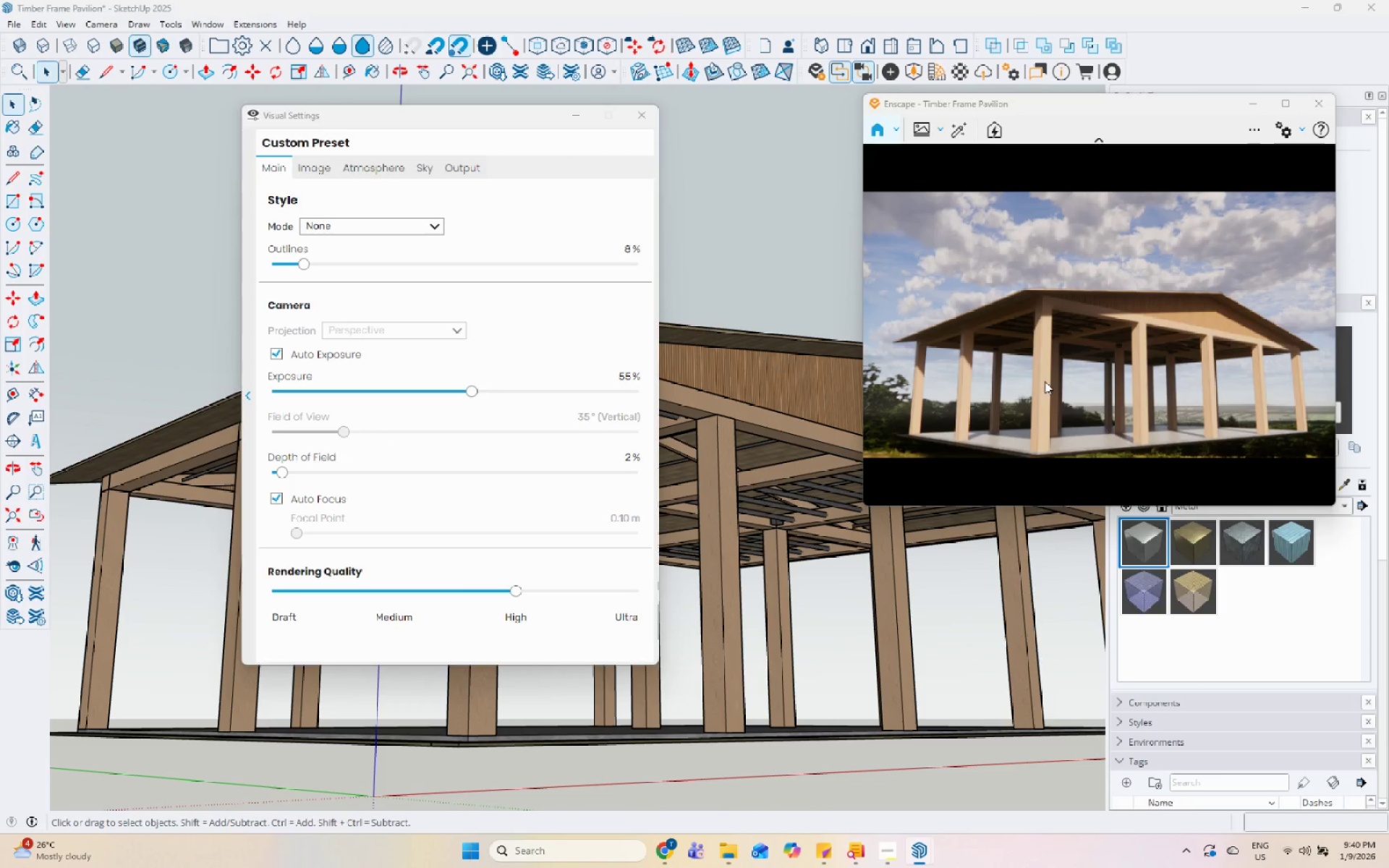 
left_click([1331, 98])
 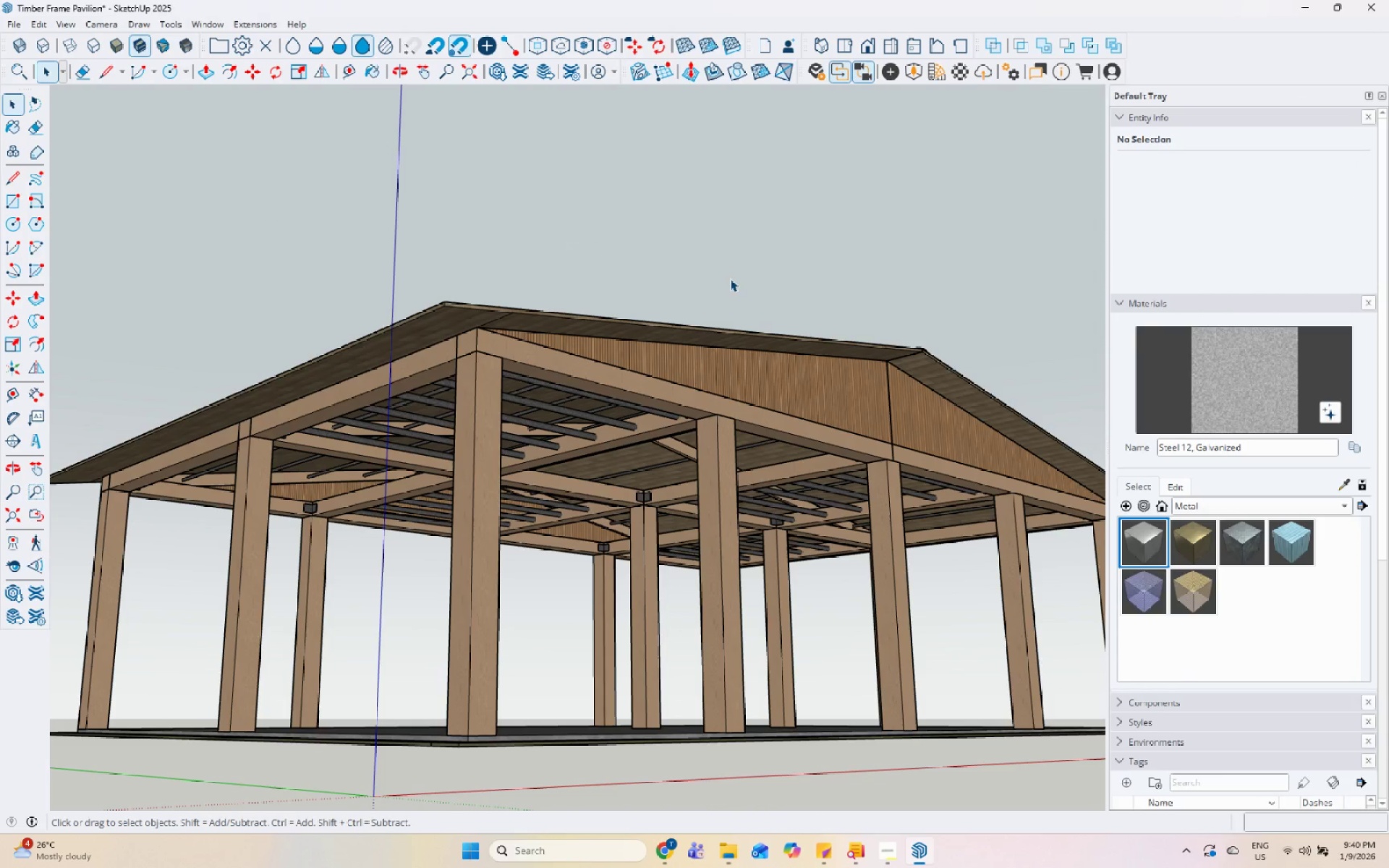 
hold_key(key=ShiftLeft, duration=0.48)
 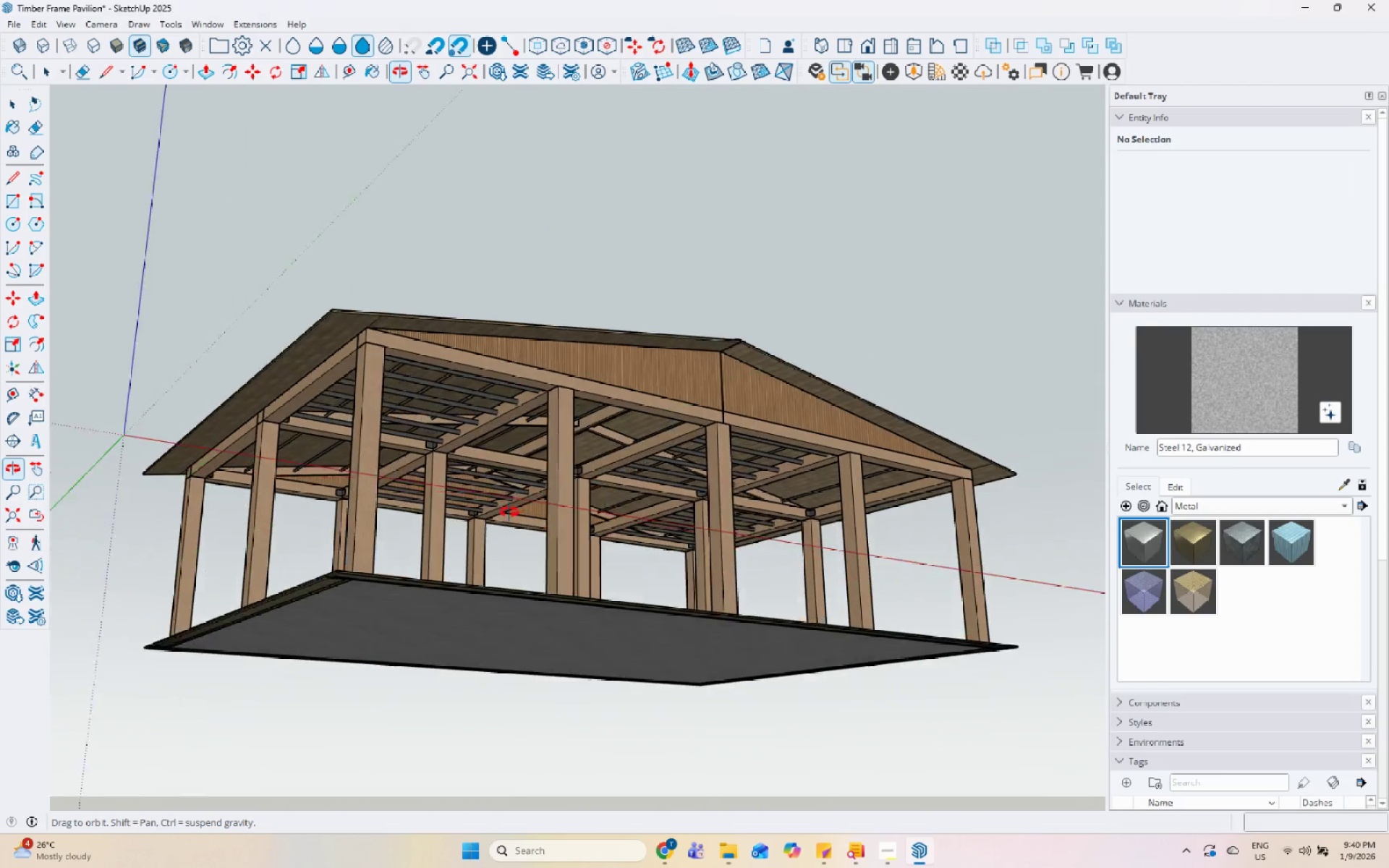 
scroll: coordinate [726, 354], scroll_direction: down, amount: 4.0
 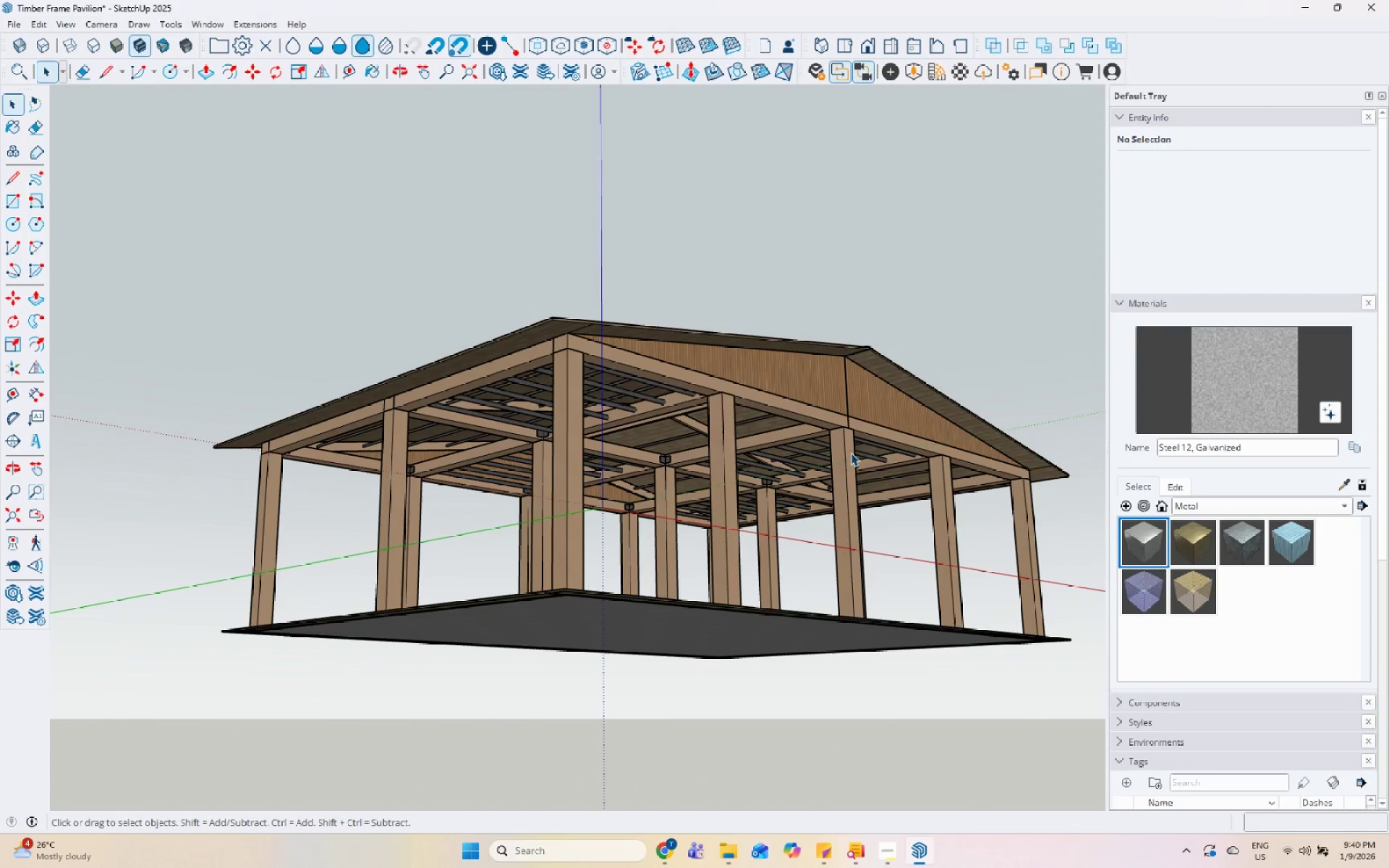 
scroll: coordinate [558, 386], scroll_direction: up, amount: 11.0
 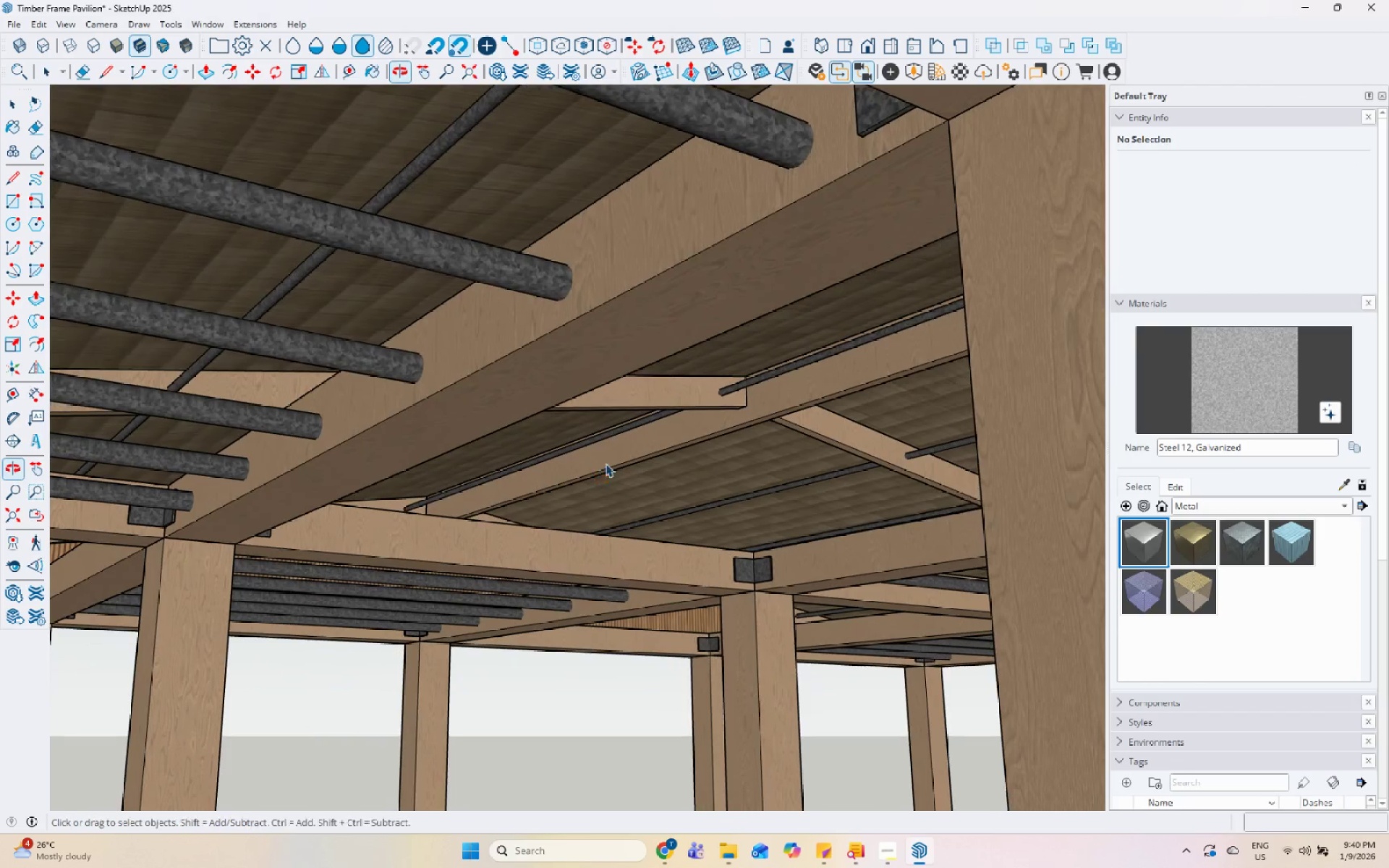 
scroll: coordinate [670, 446], scroll_direction: down, amount: 21.0
 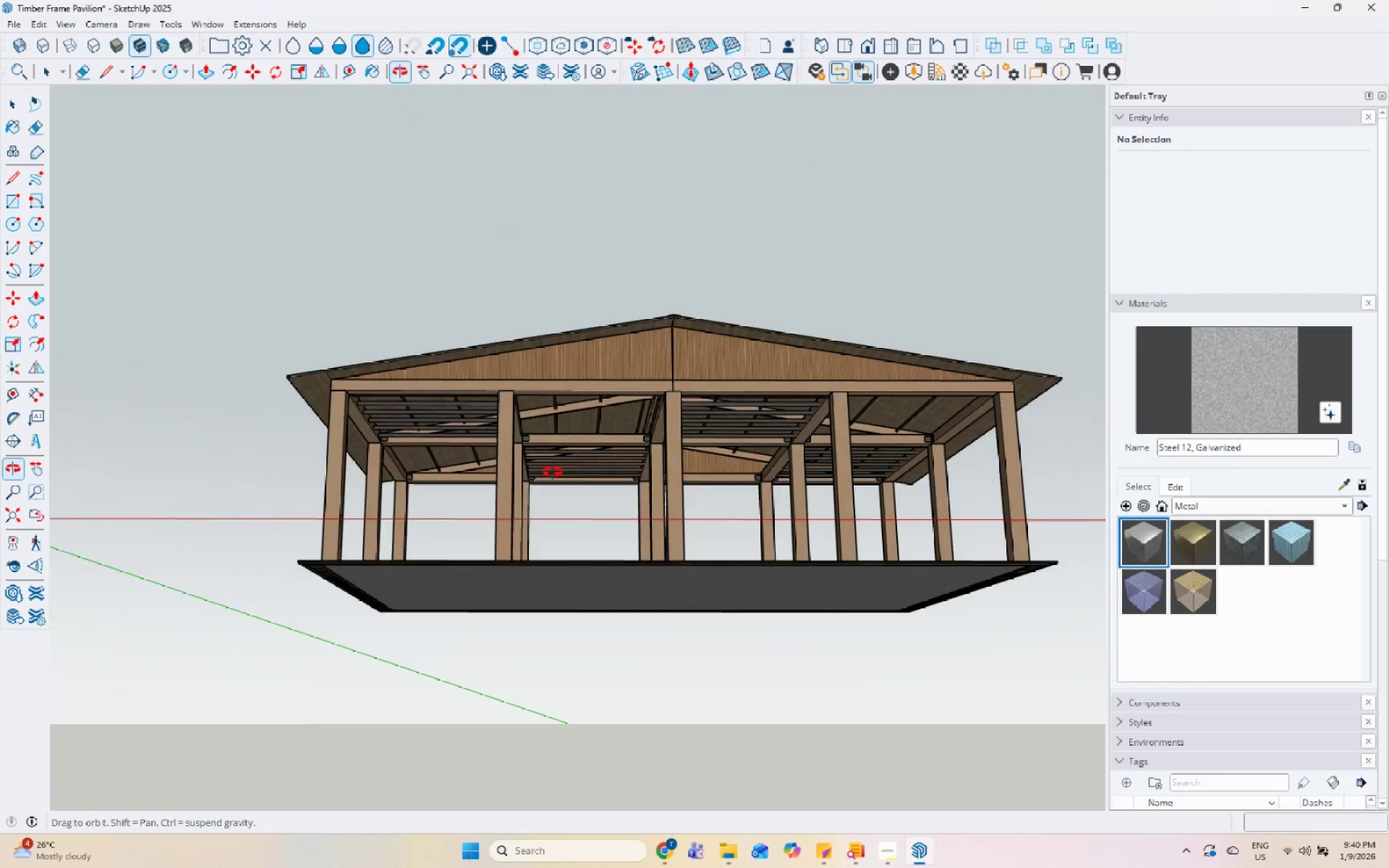 
scroll: coordinate [691, 472], scroll_direction: none, amount: 0.0
 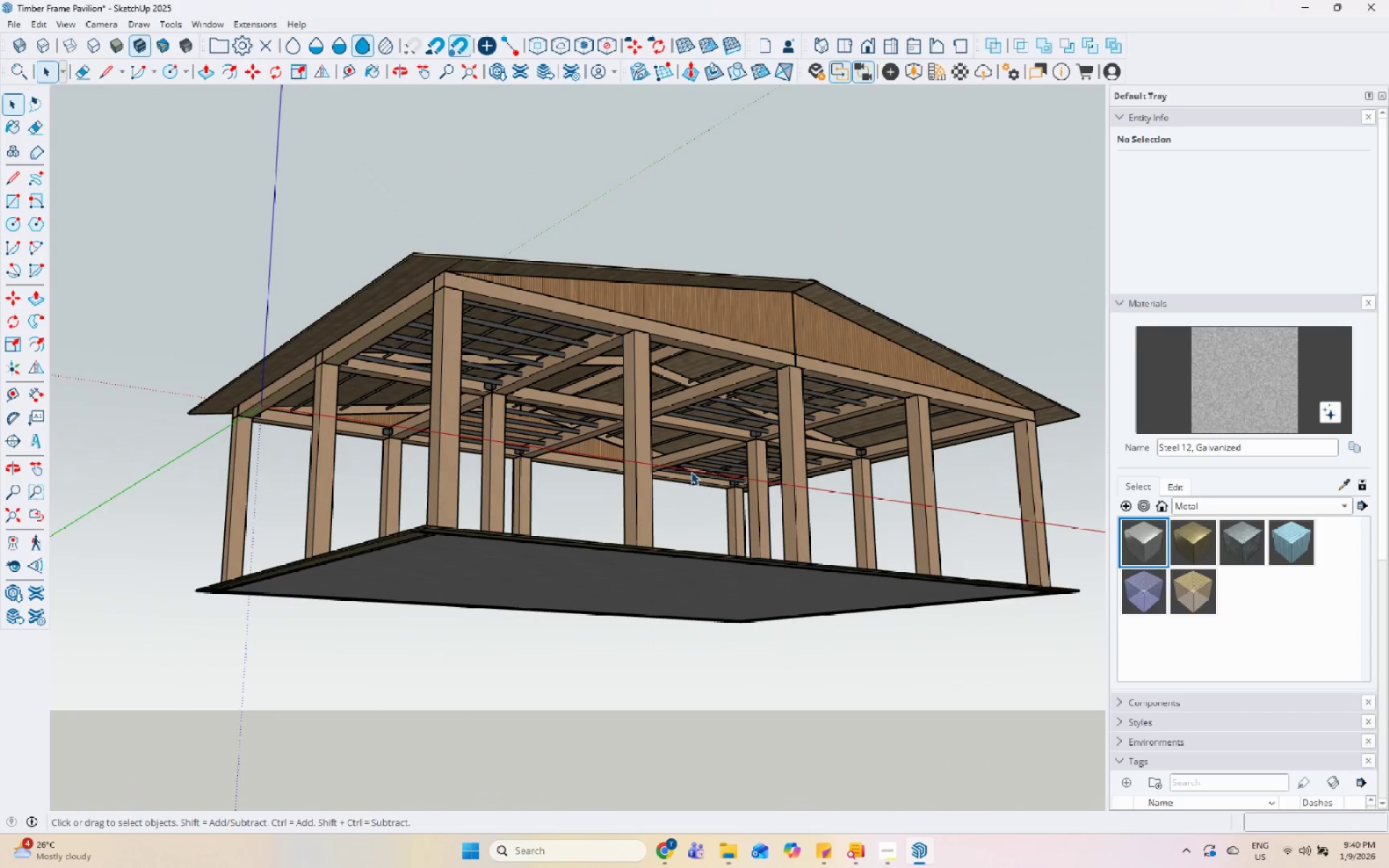 
scroll: coordinate [692, 471], scroll_direction: down, amount: 13.0
 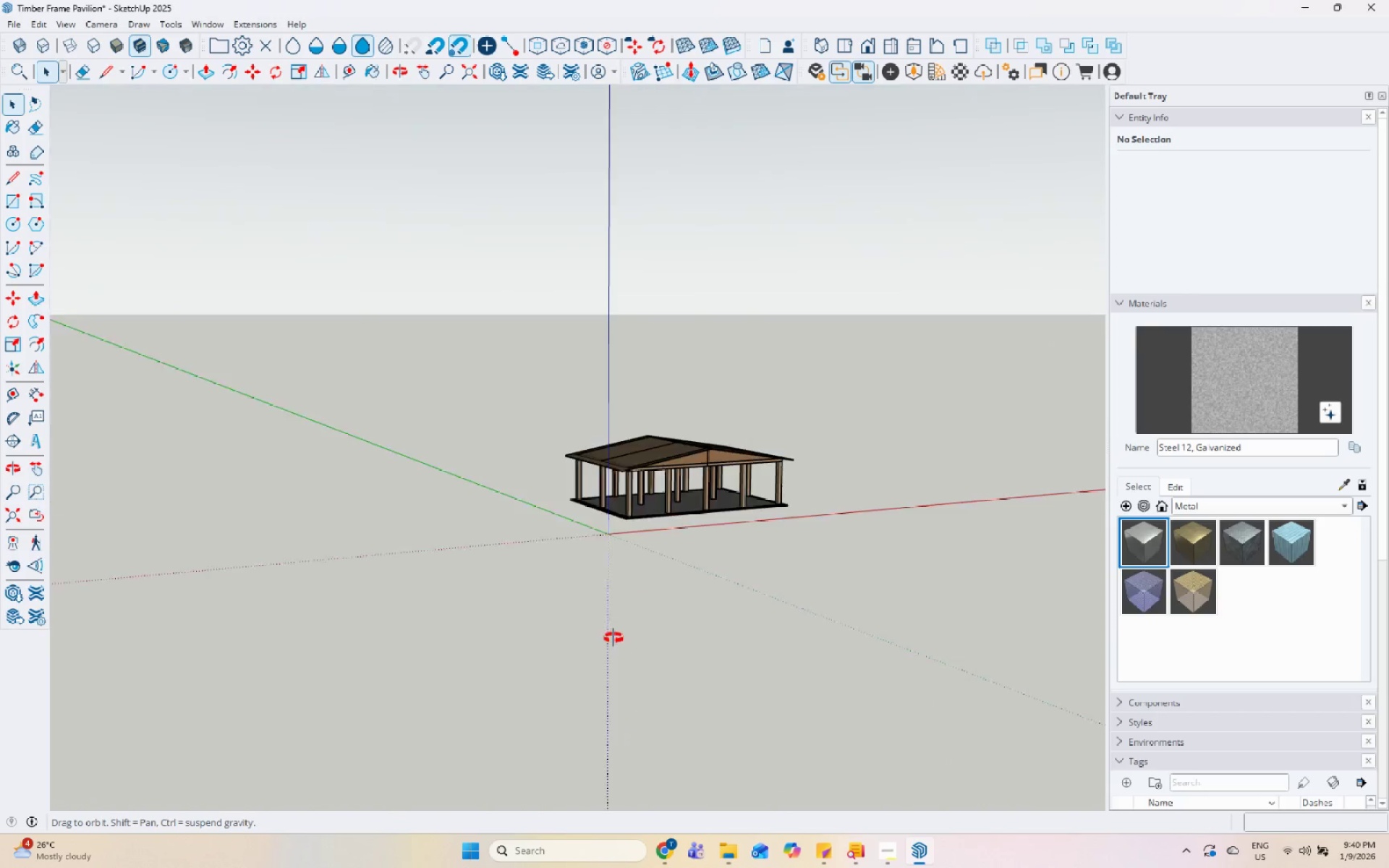 
scroll: coordinate [706, 488], scroll_direction: up, amount: 11.0
 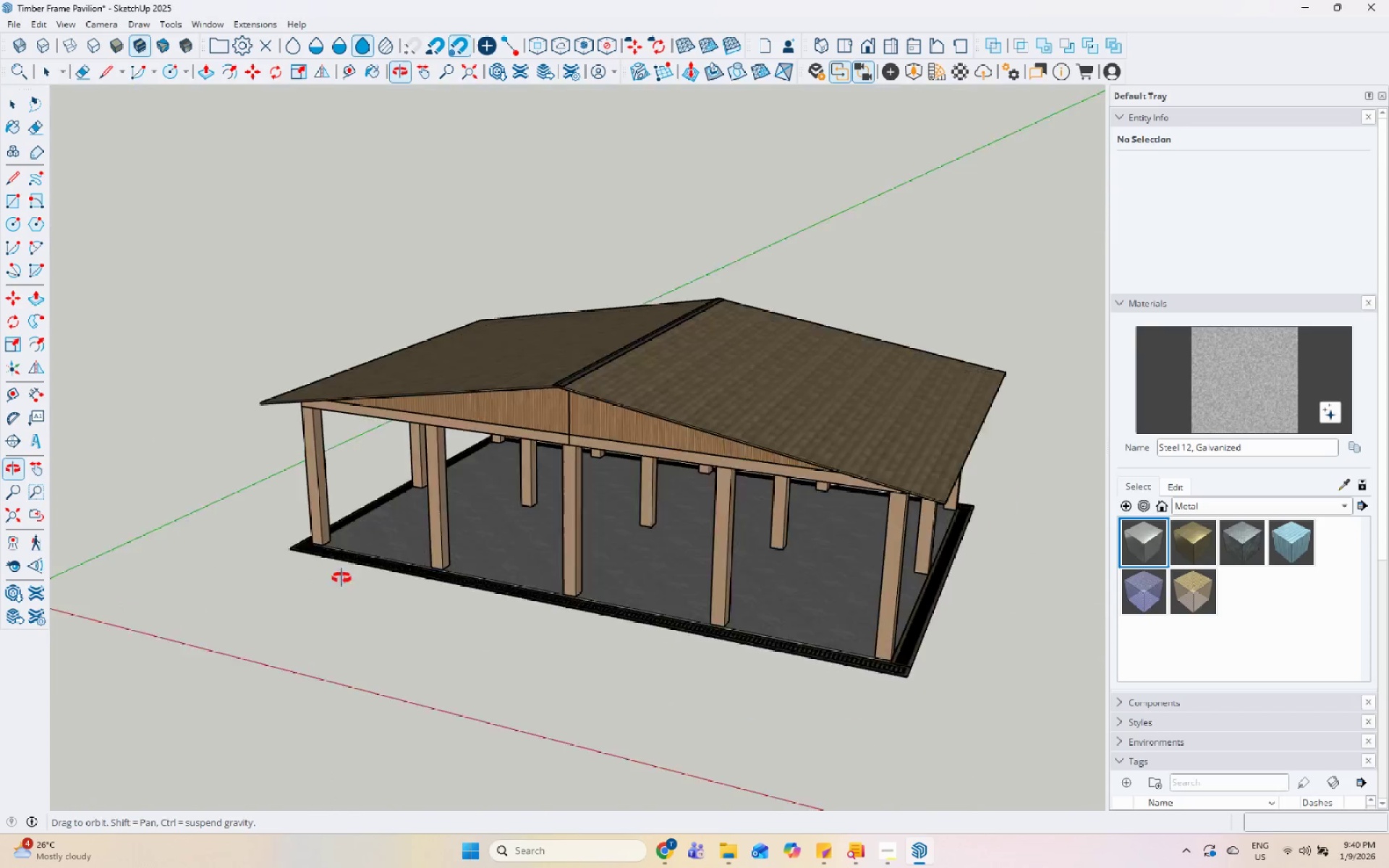 
key(Control+S)
 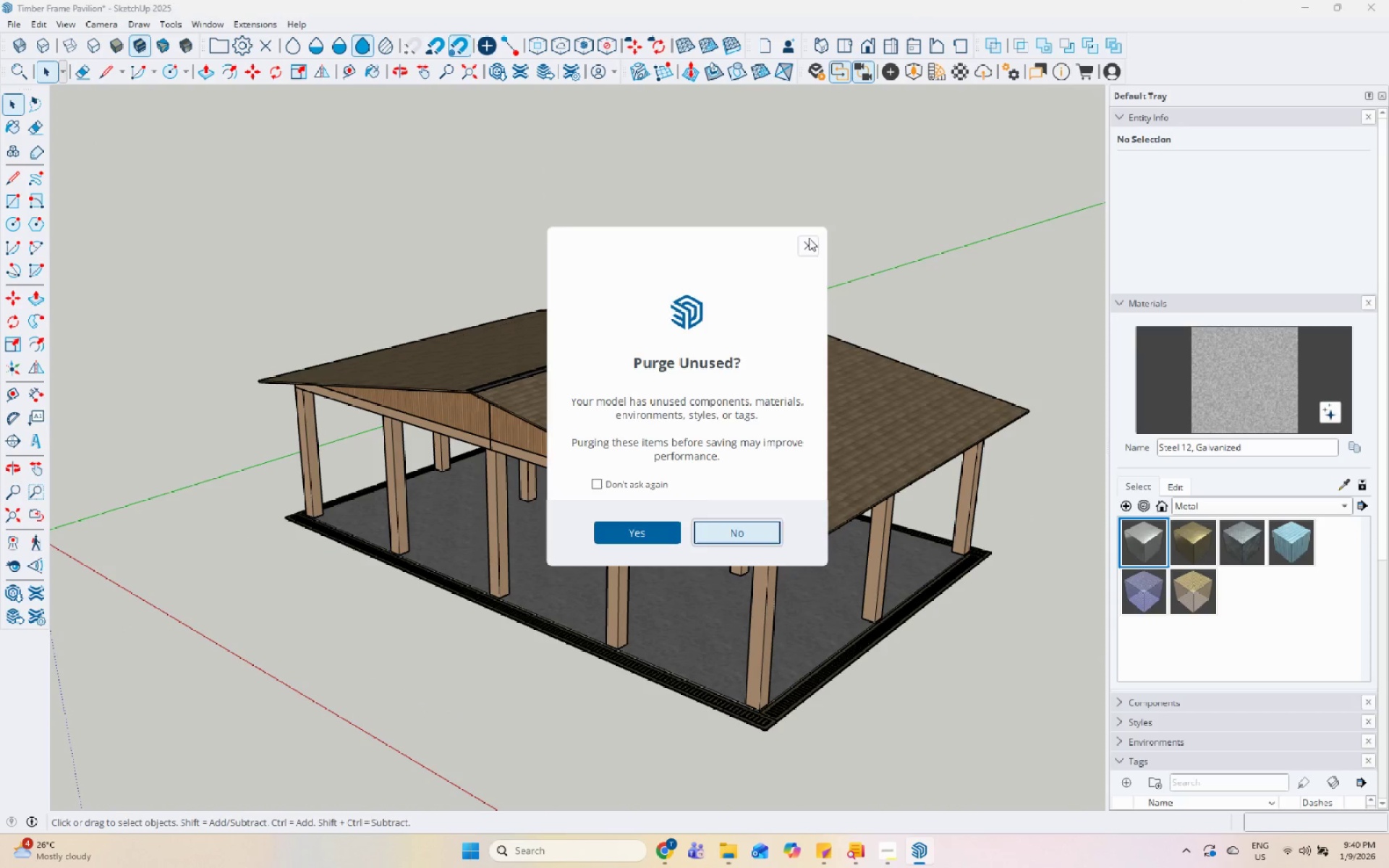 
left_click([640, 532])
 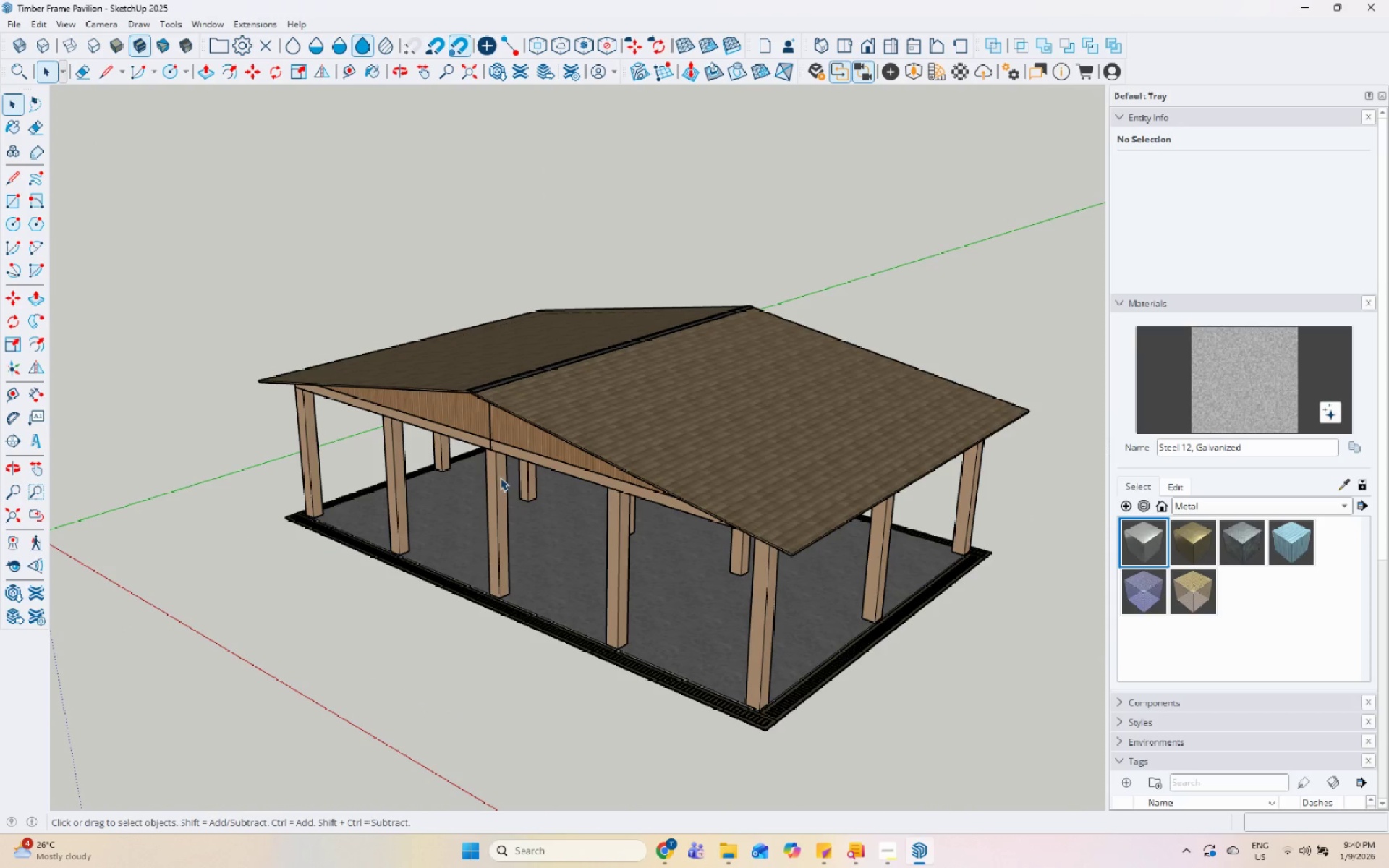 
left_click([866, 424])
 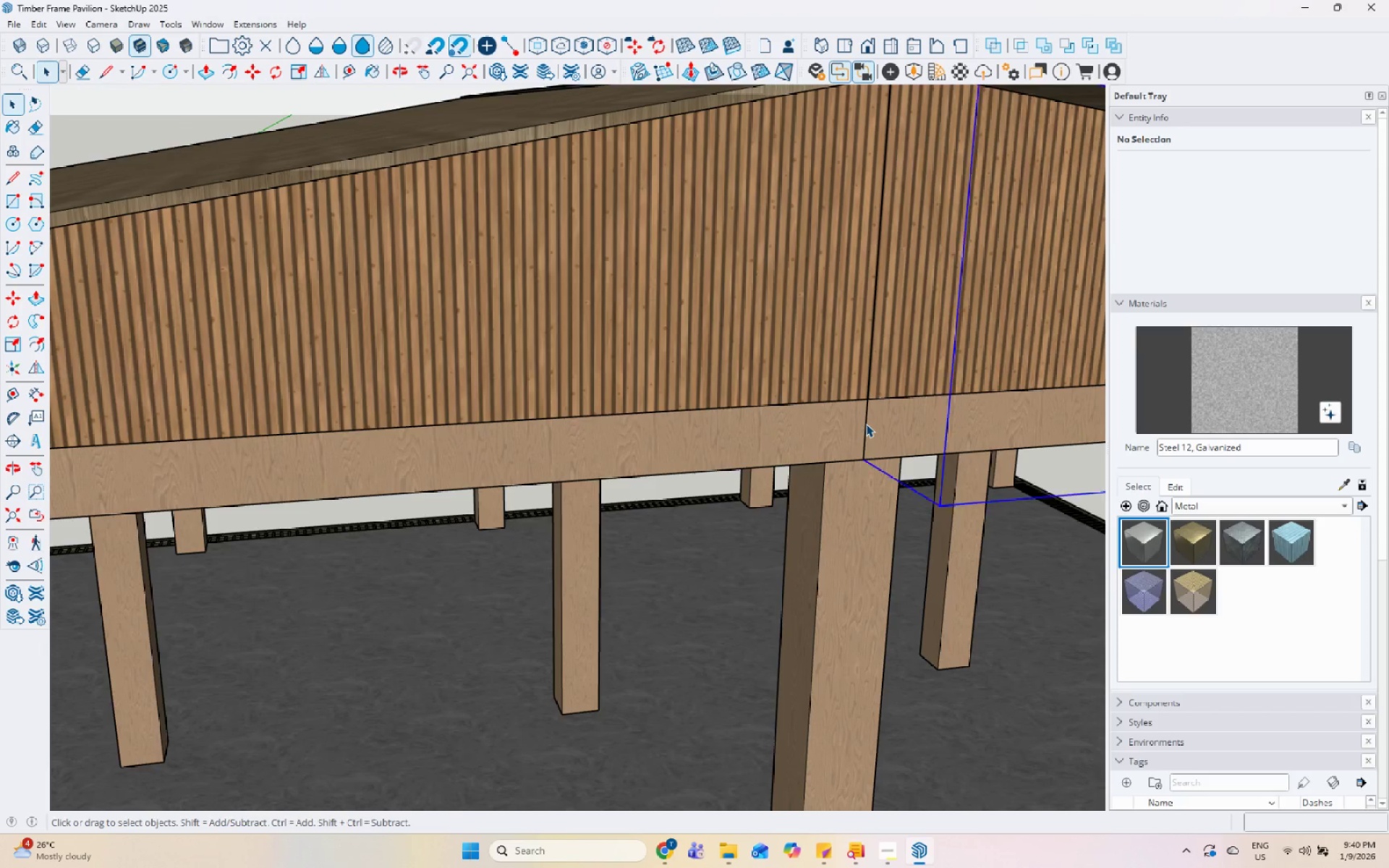 
scroll: coordinate [860, 378], scroll_direction: up, amount: 18.0
 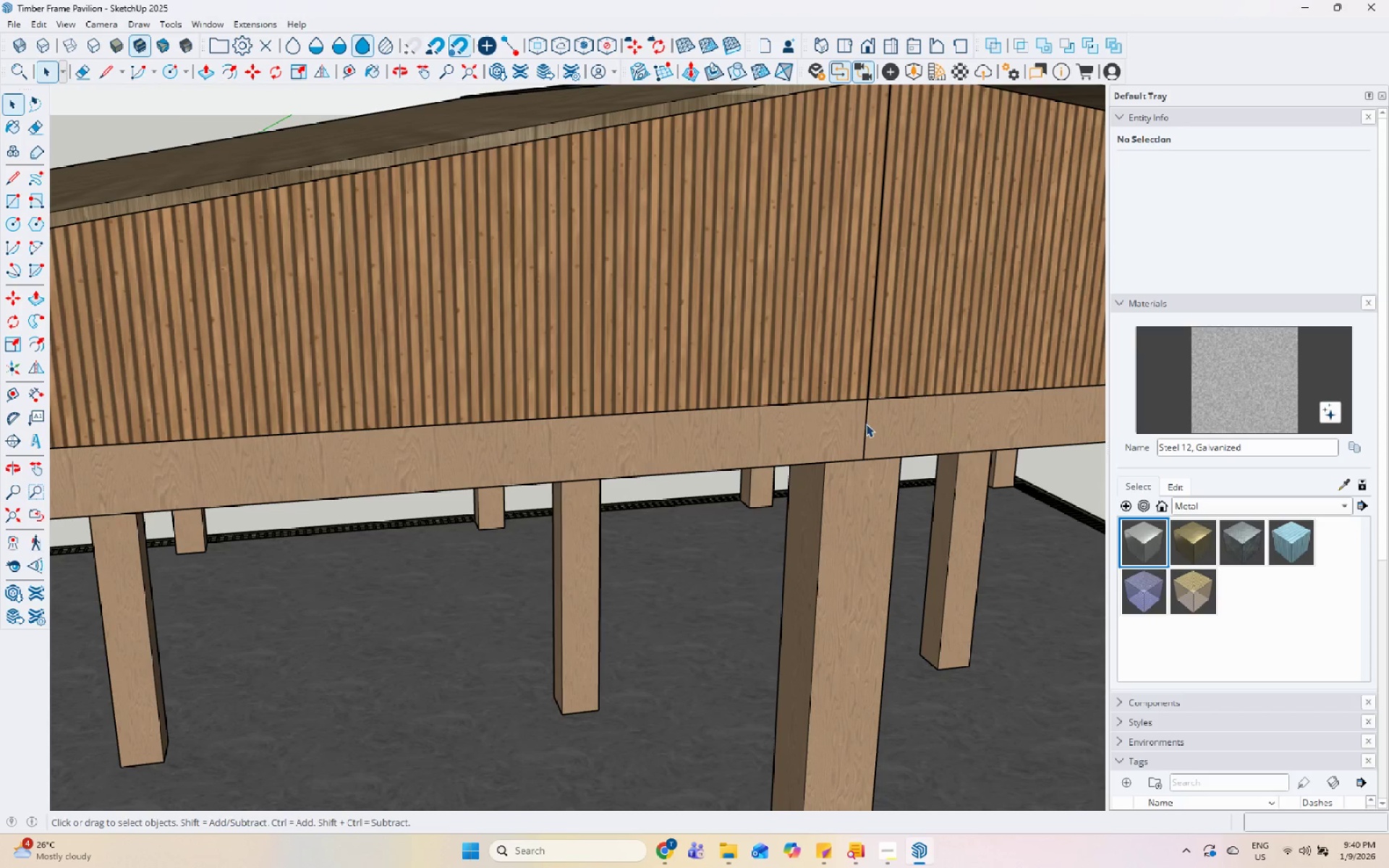 
double_click([866, 424])
 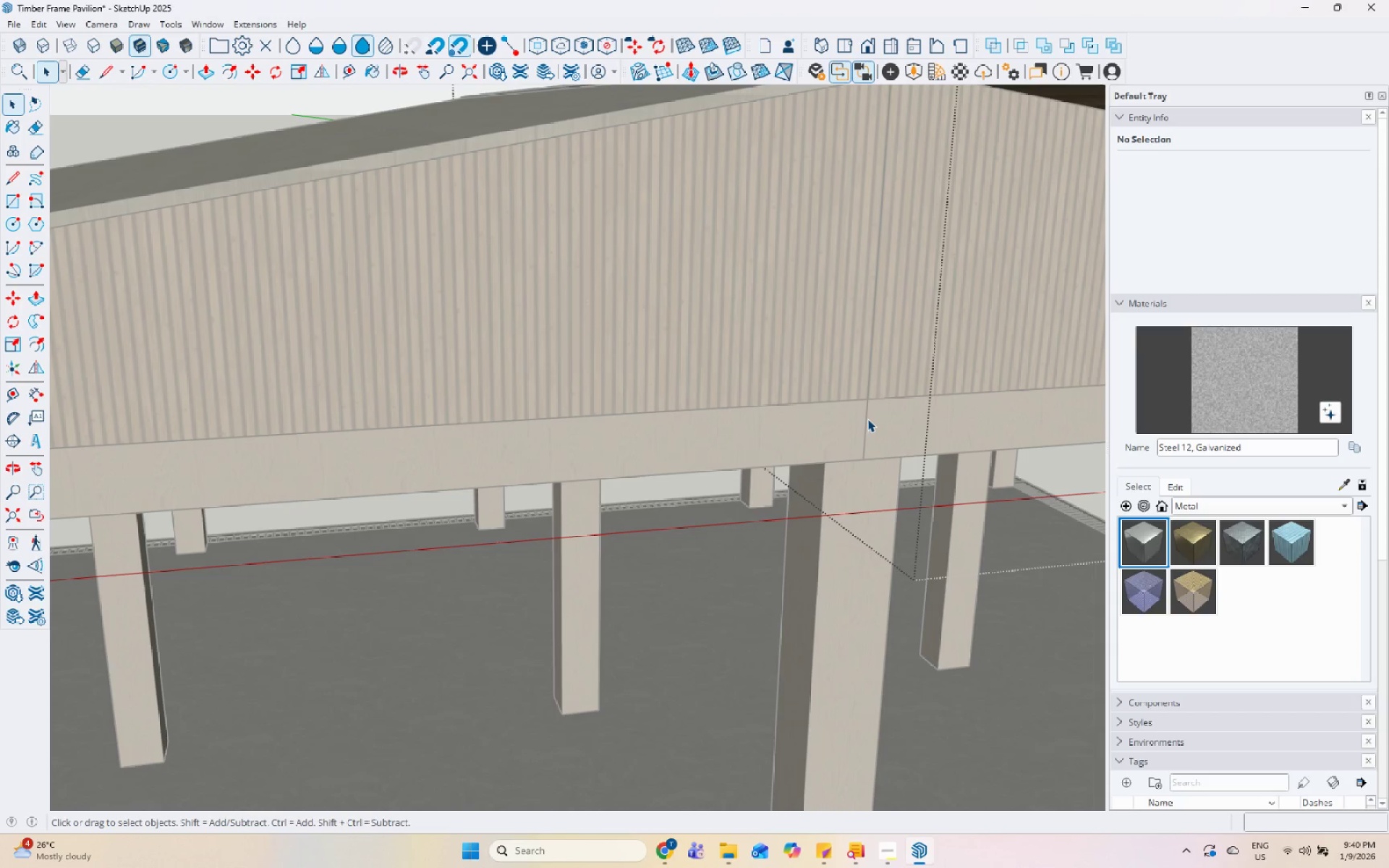 
triple_click([867, 419])
 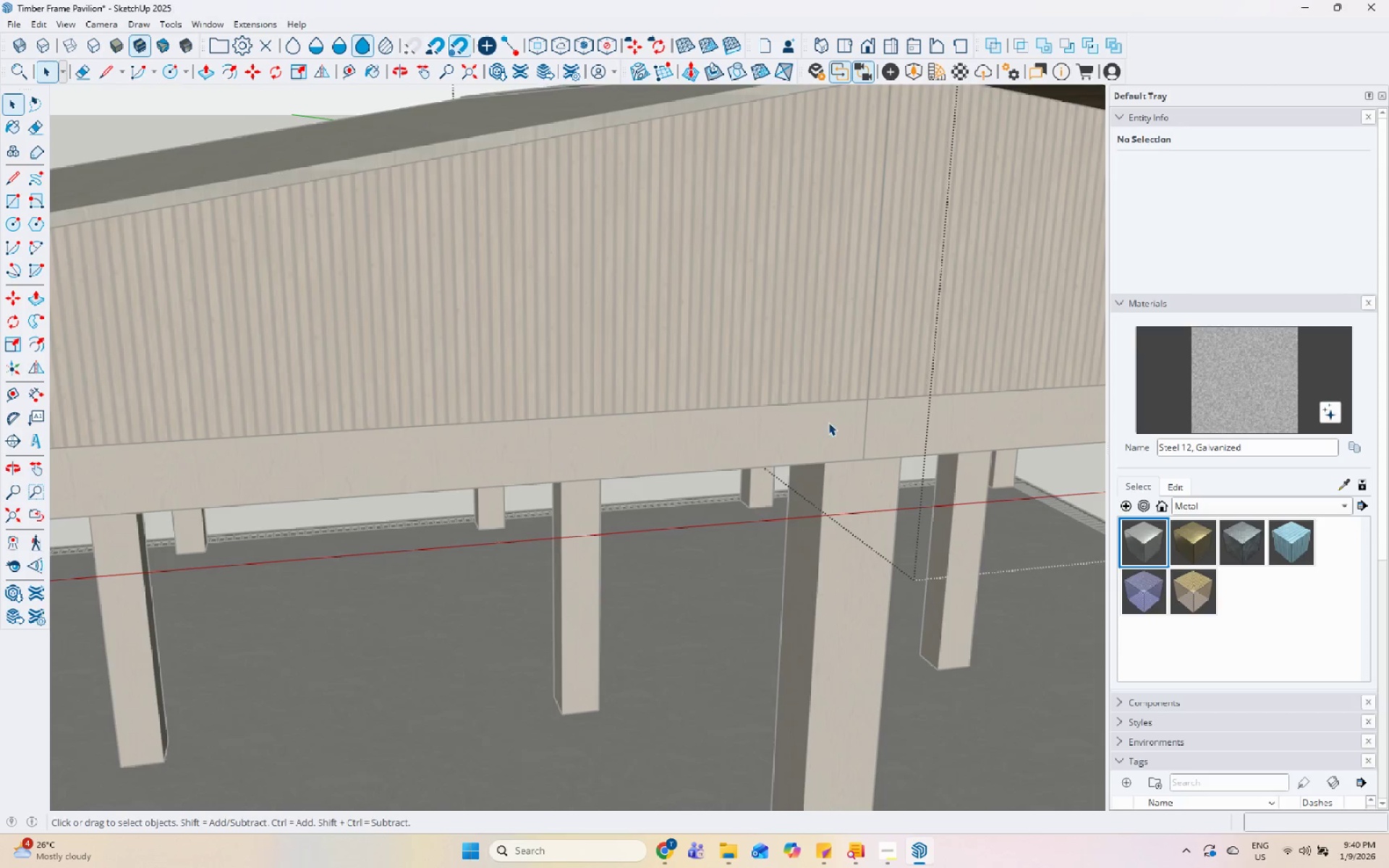 
key(Escape)
 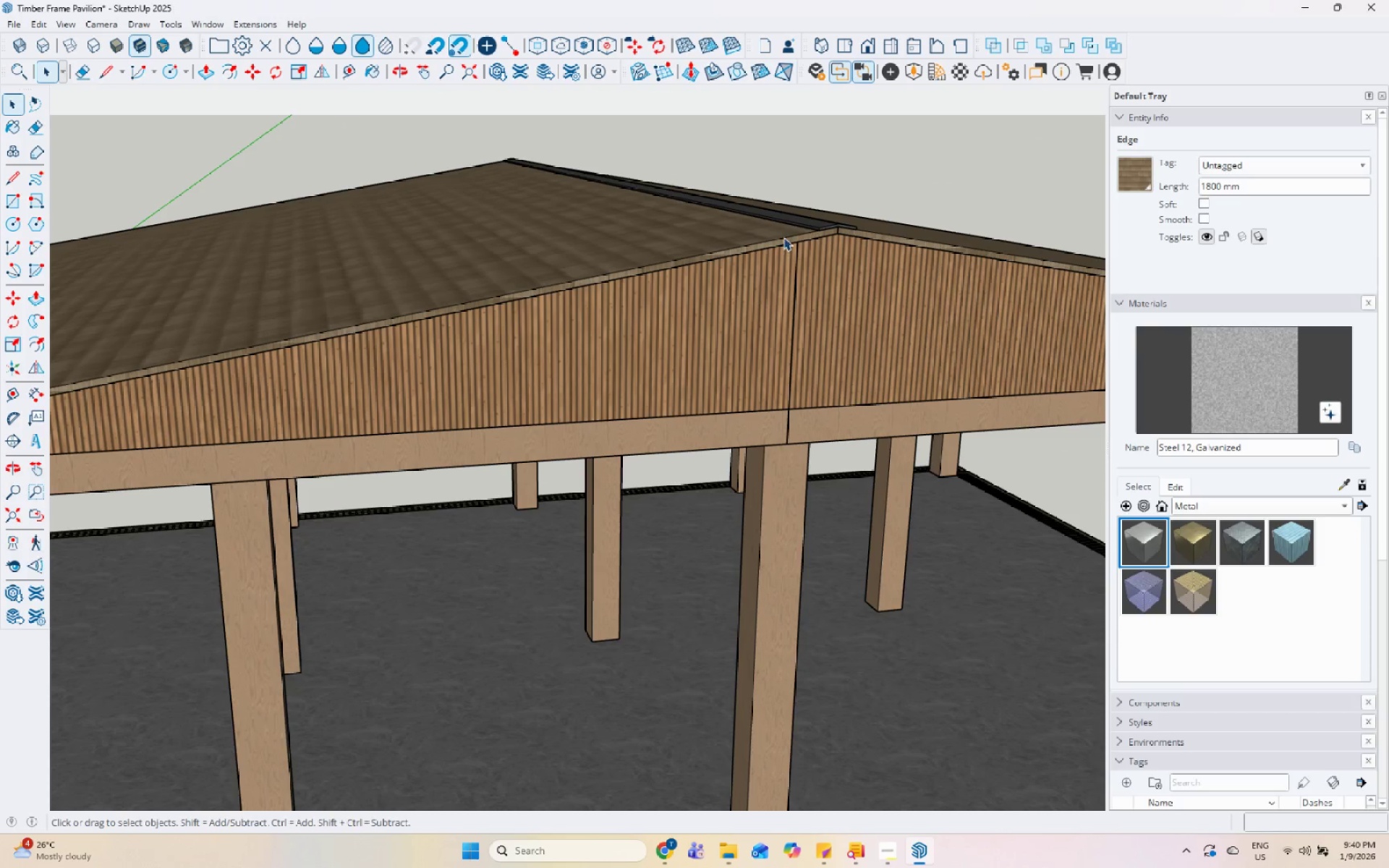 
scroll: coordinate [672, 427], scroll_direction: down, amount: 6.0
 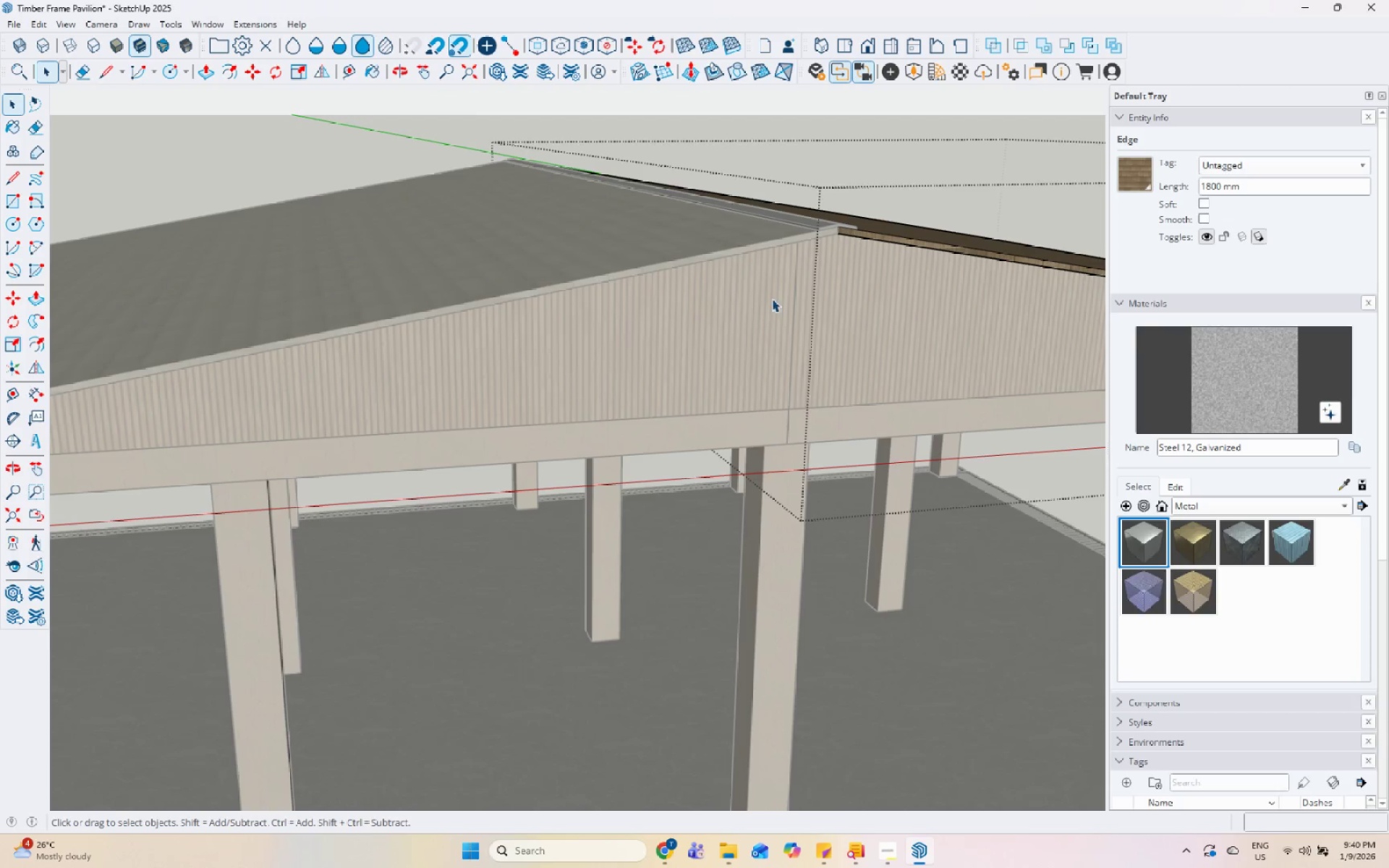 
double_click([783, 237])
 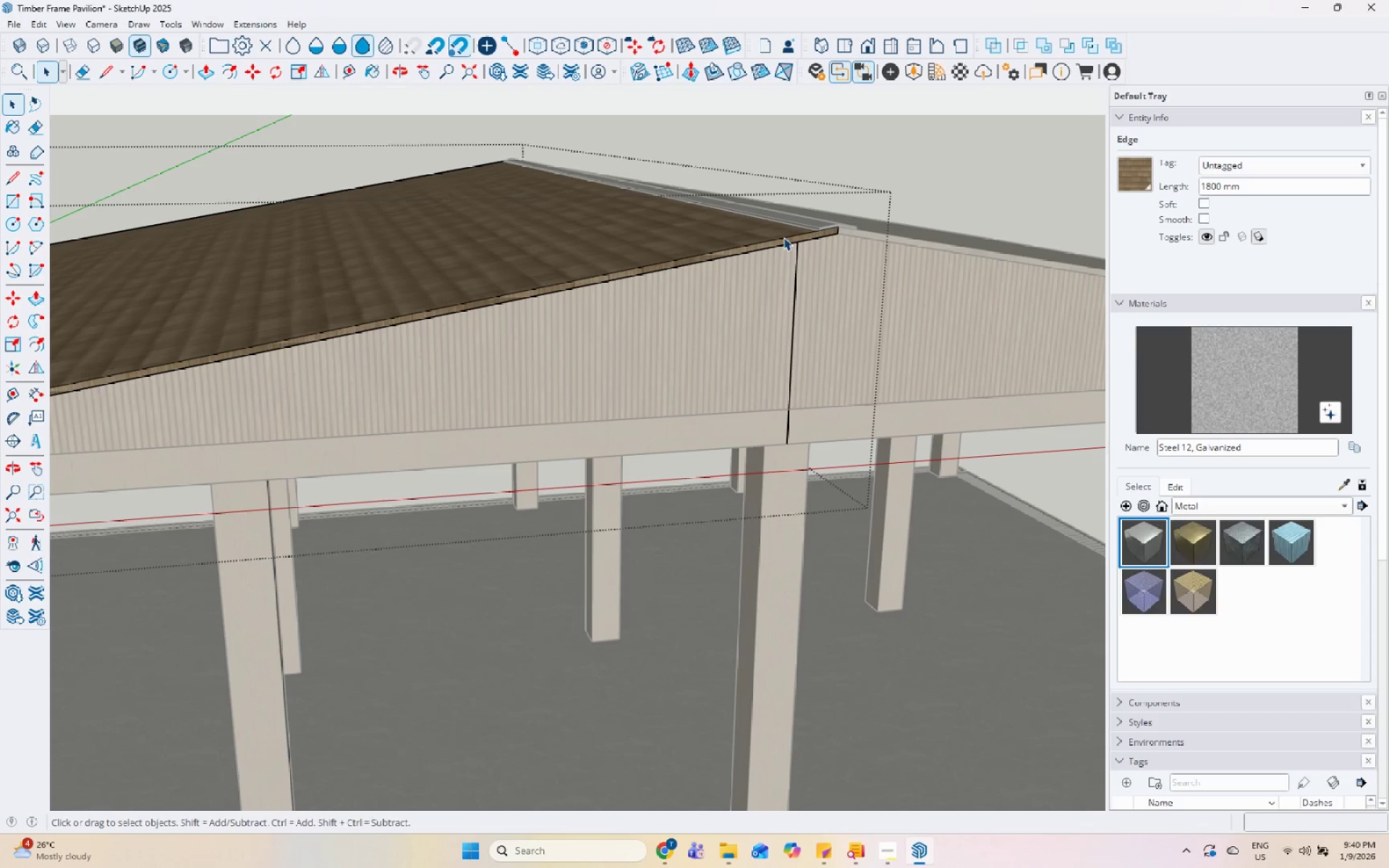 
triple_click([783, 237])
 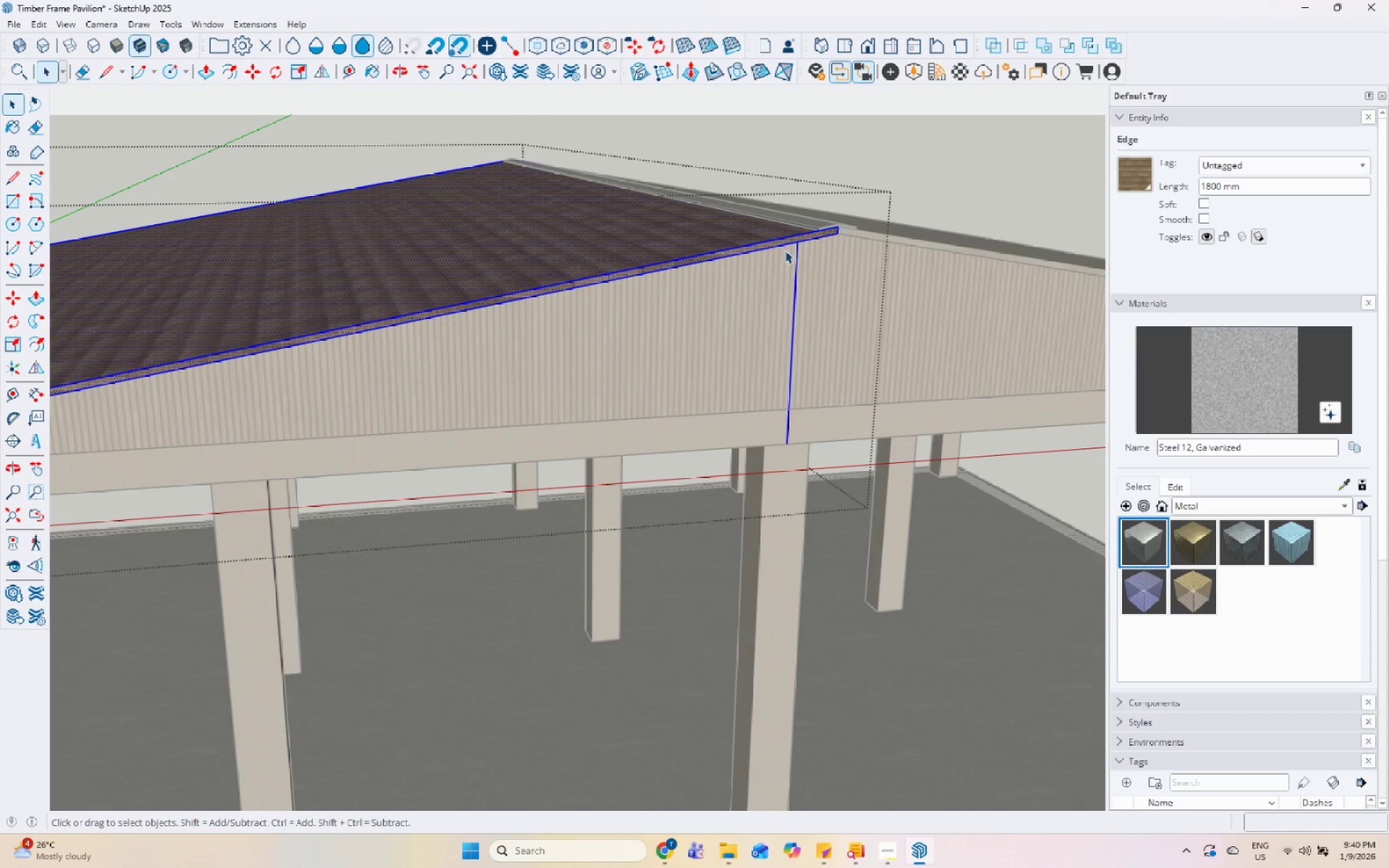 
left_click([800, 252])
 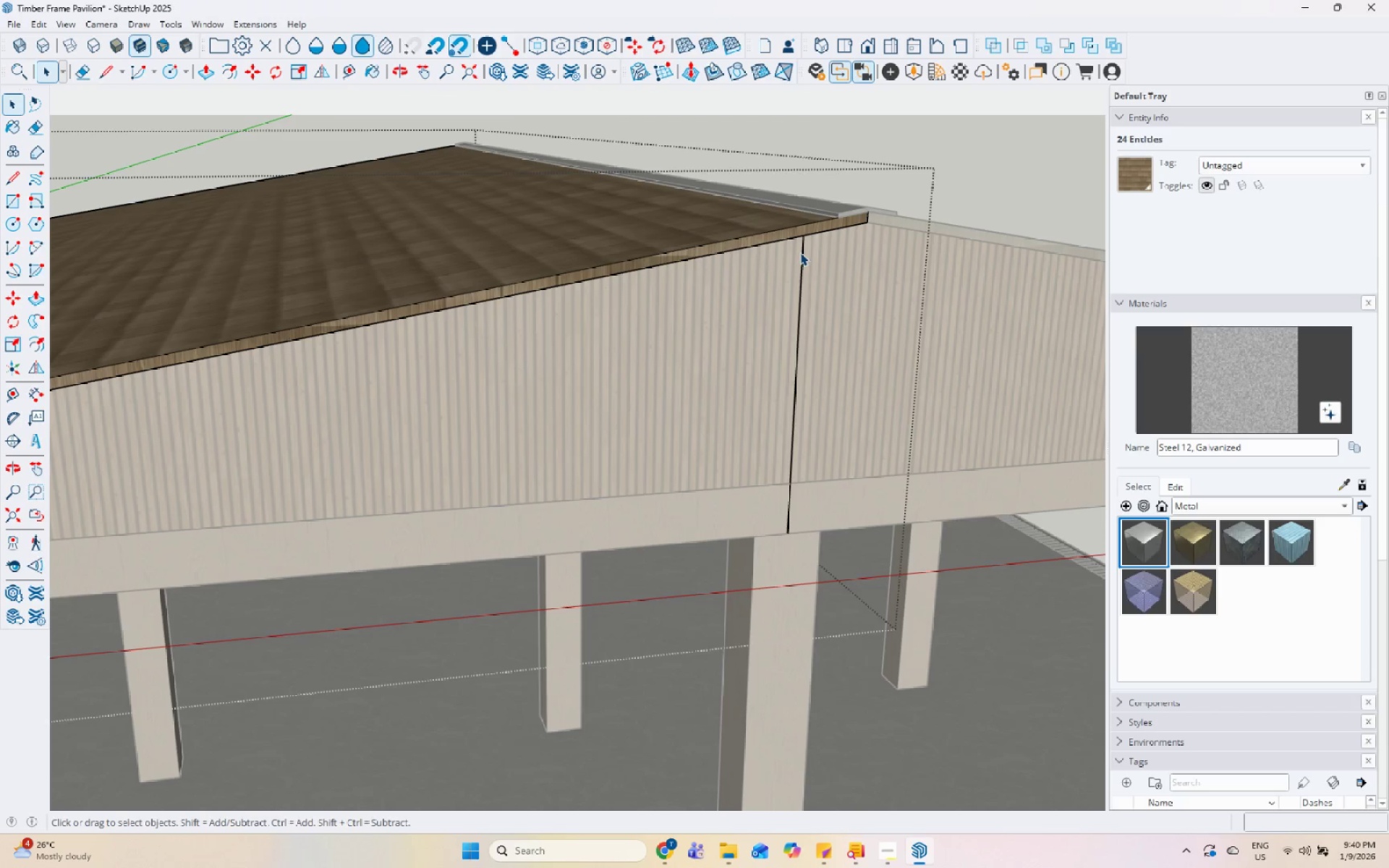 
scroll: coordinate [786, 254], scroll_direction: up, amount: 4.0
 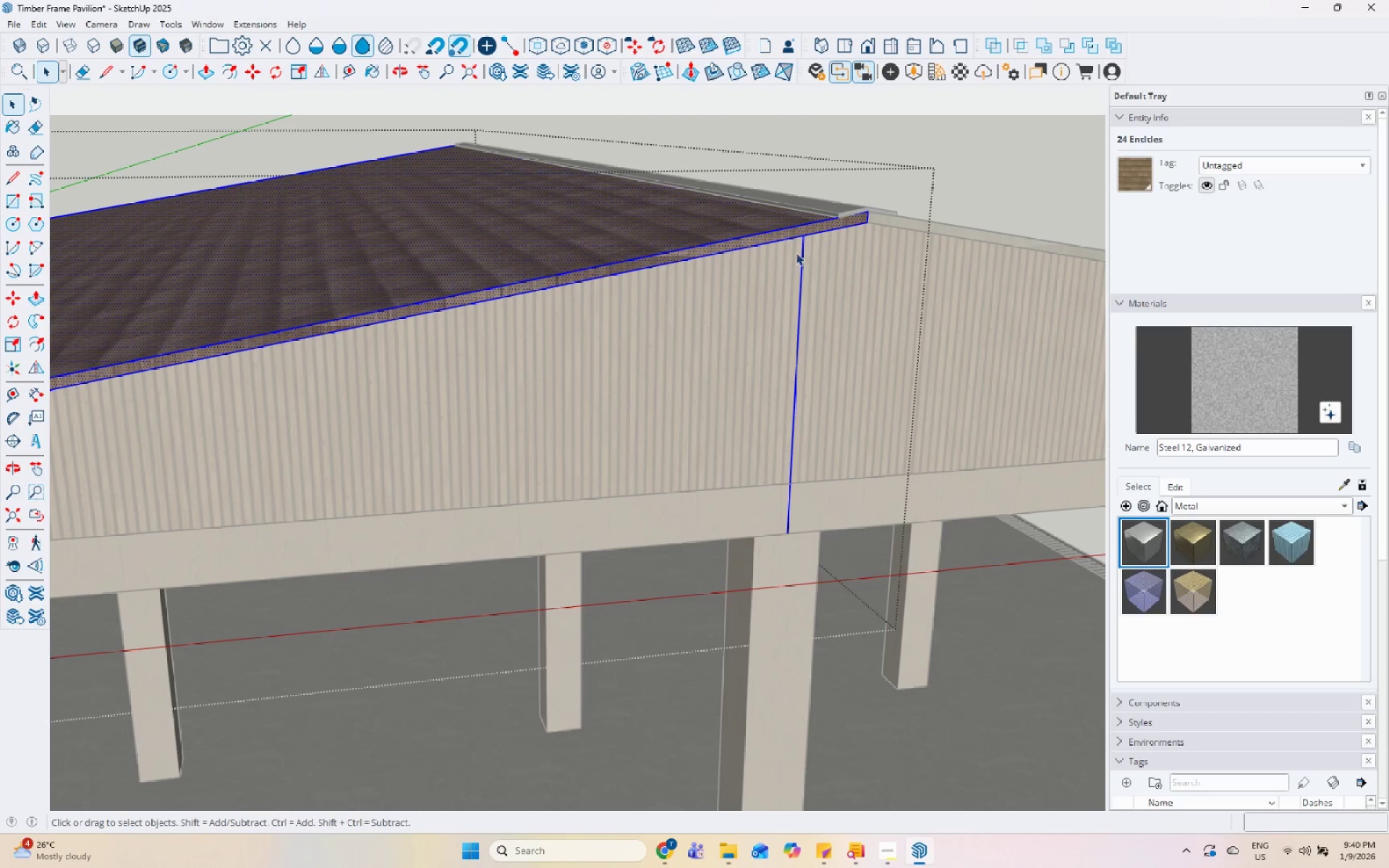 
left_click([800, 252])
 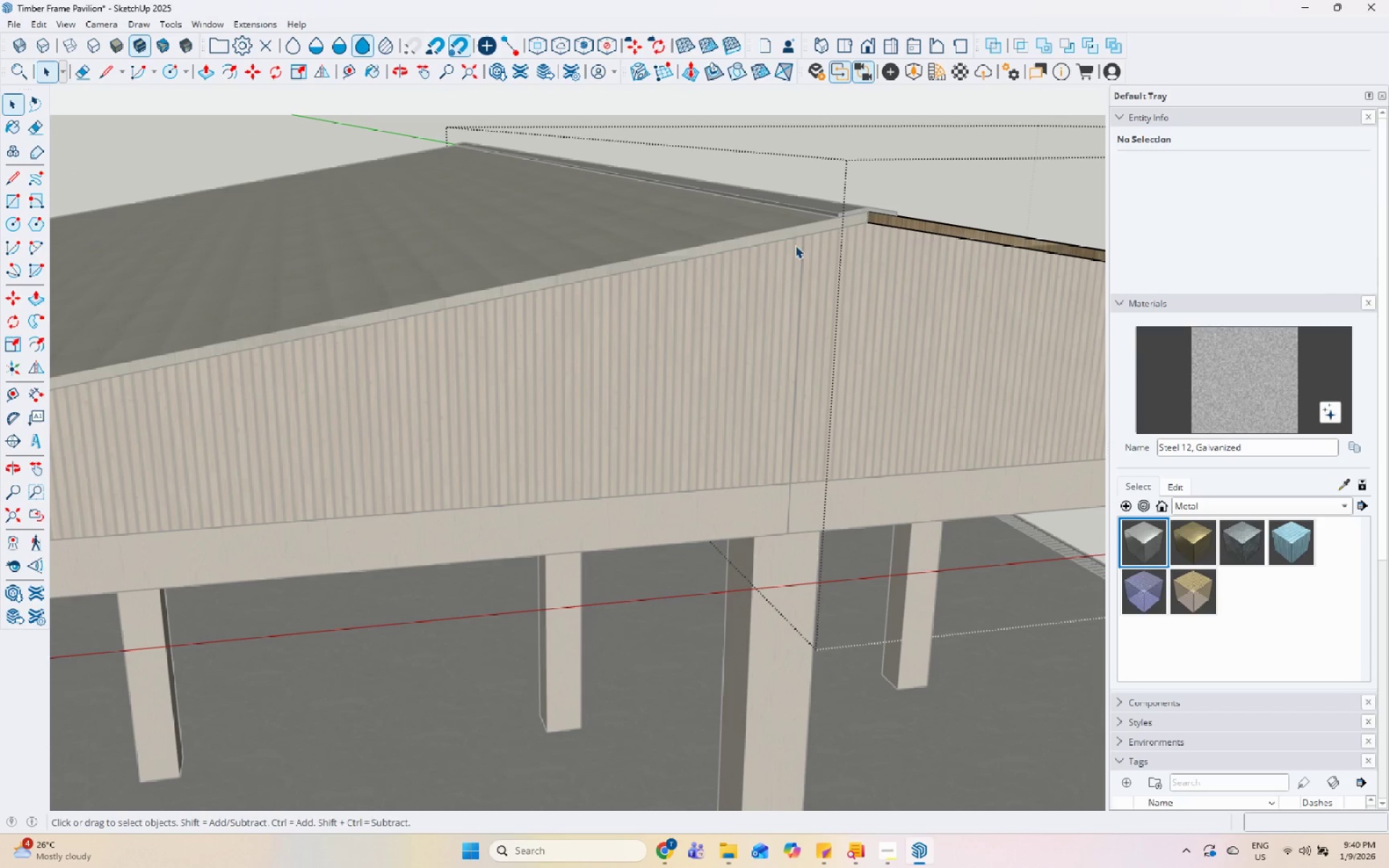 
double_click([789, 231])
 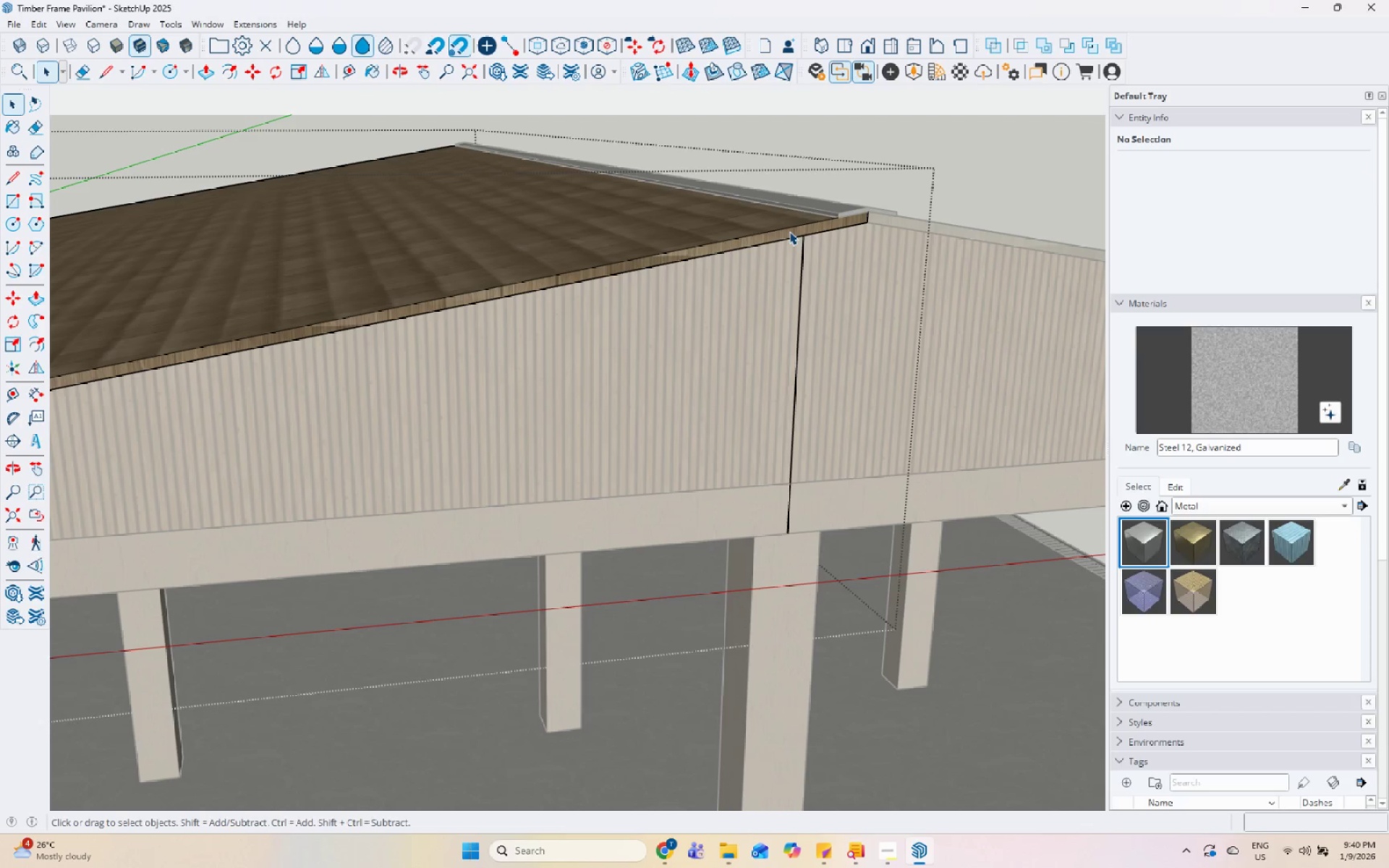 
triple_click([789, 231])
 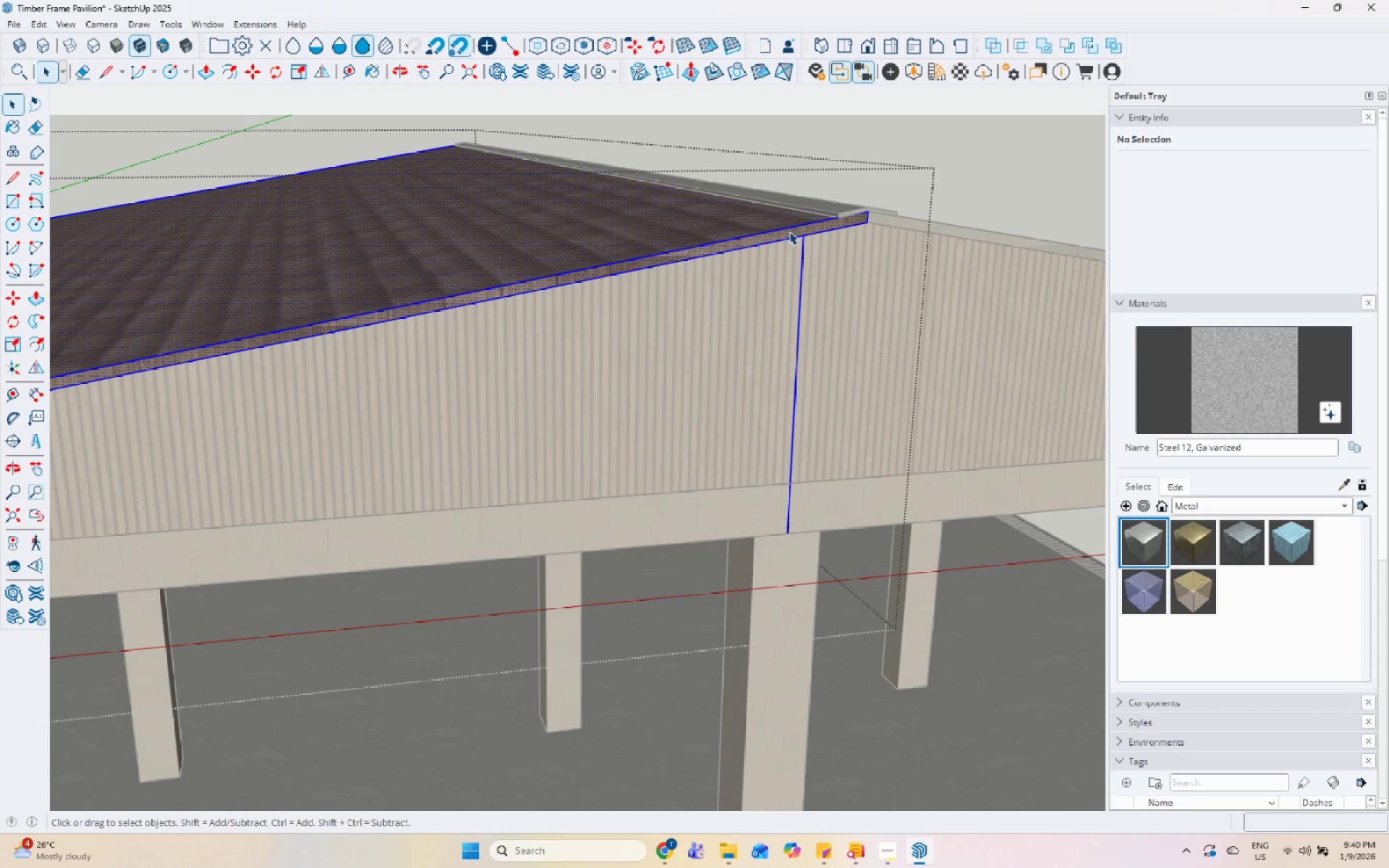 
scroll: coordinate [797, 239], scroll_direction: up, amount: 6.0
 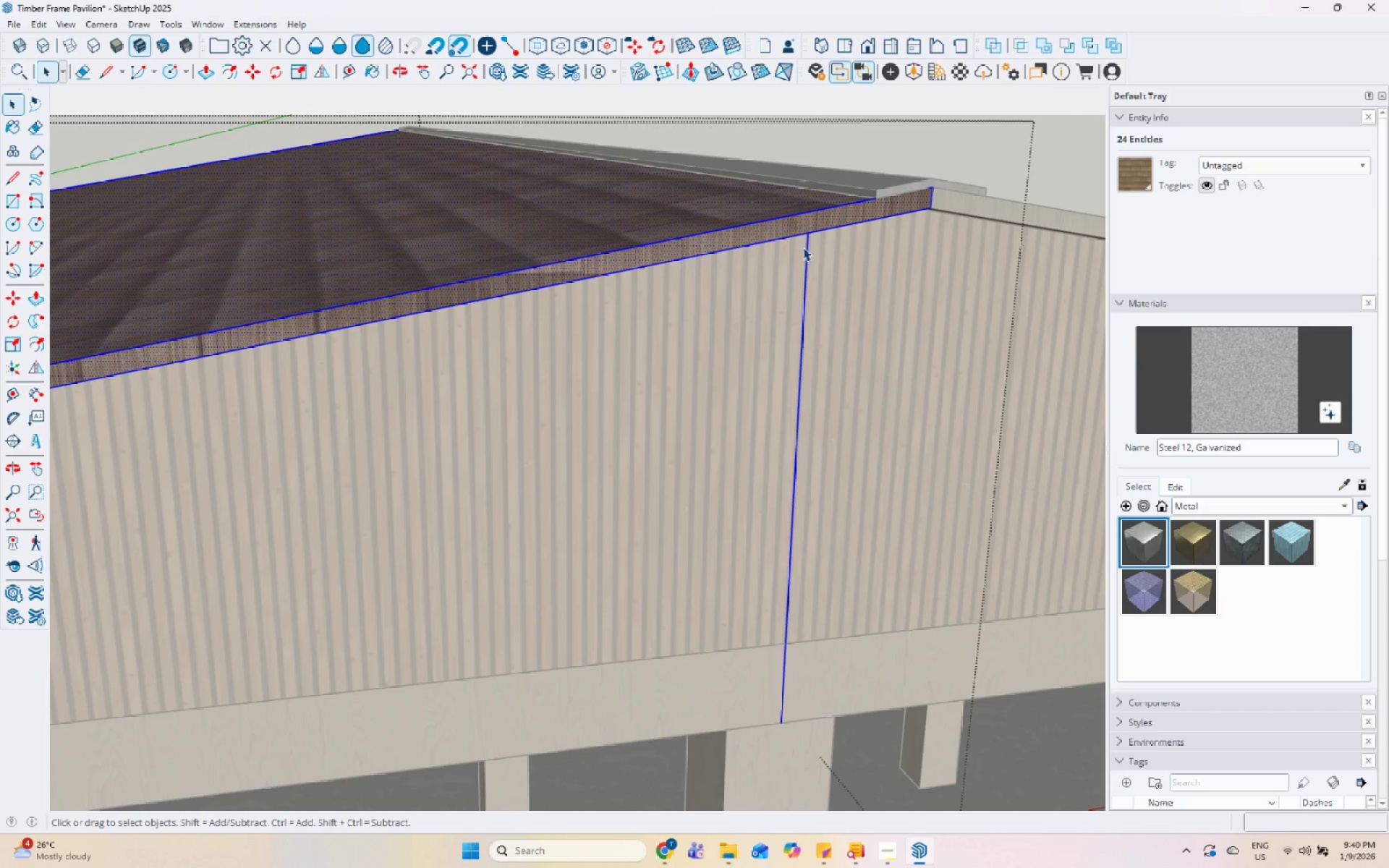 
left_click([807, 248])
 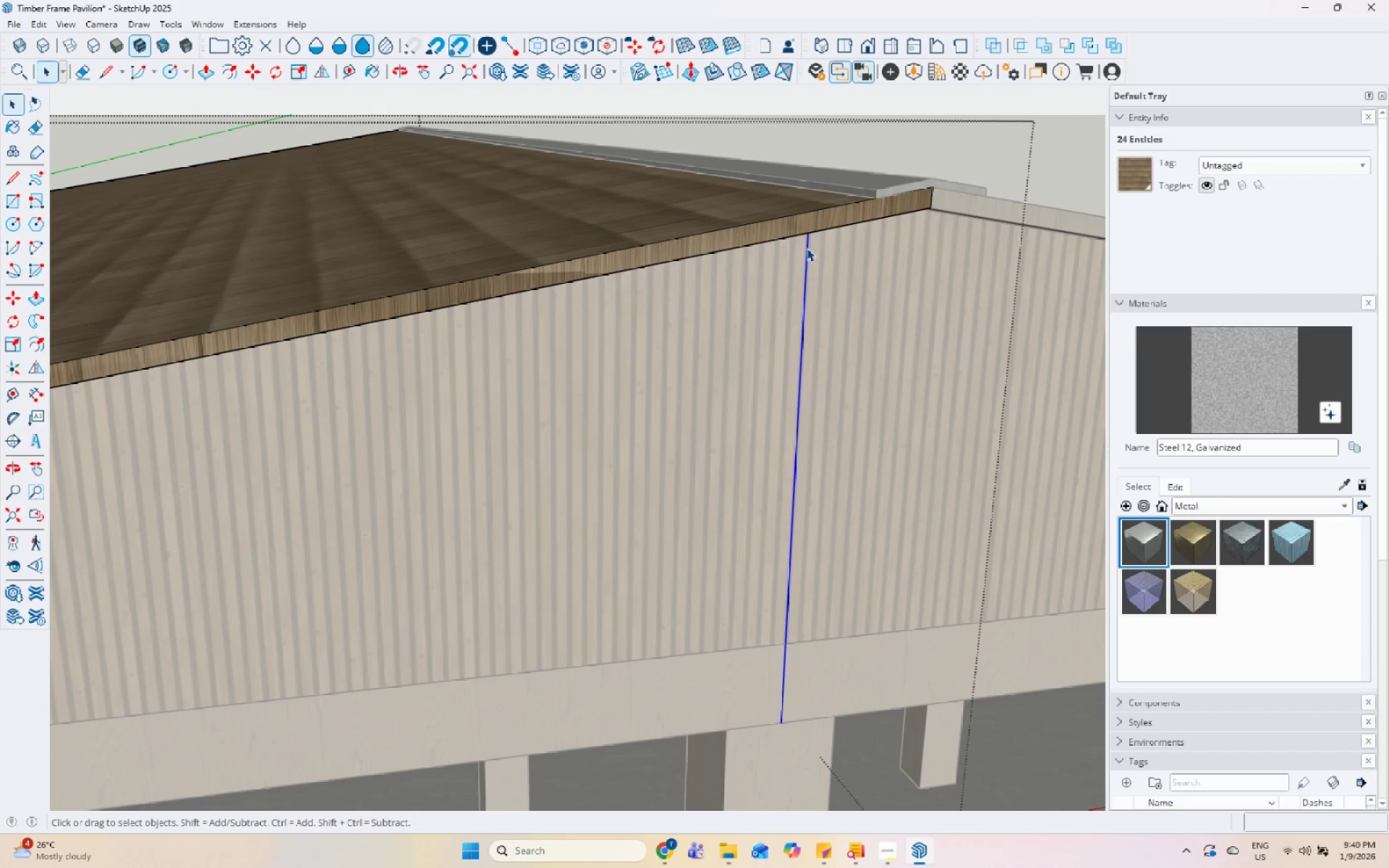 
right_click([807, 248])
 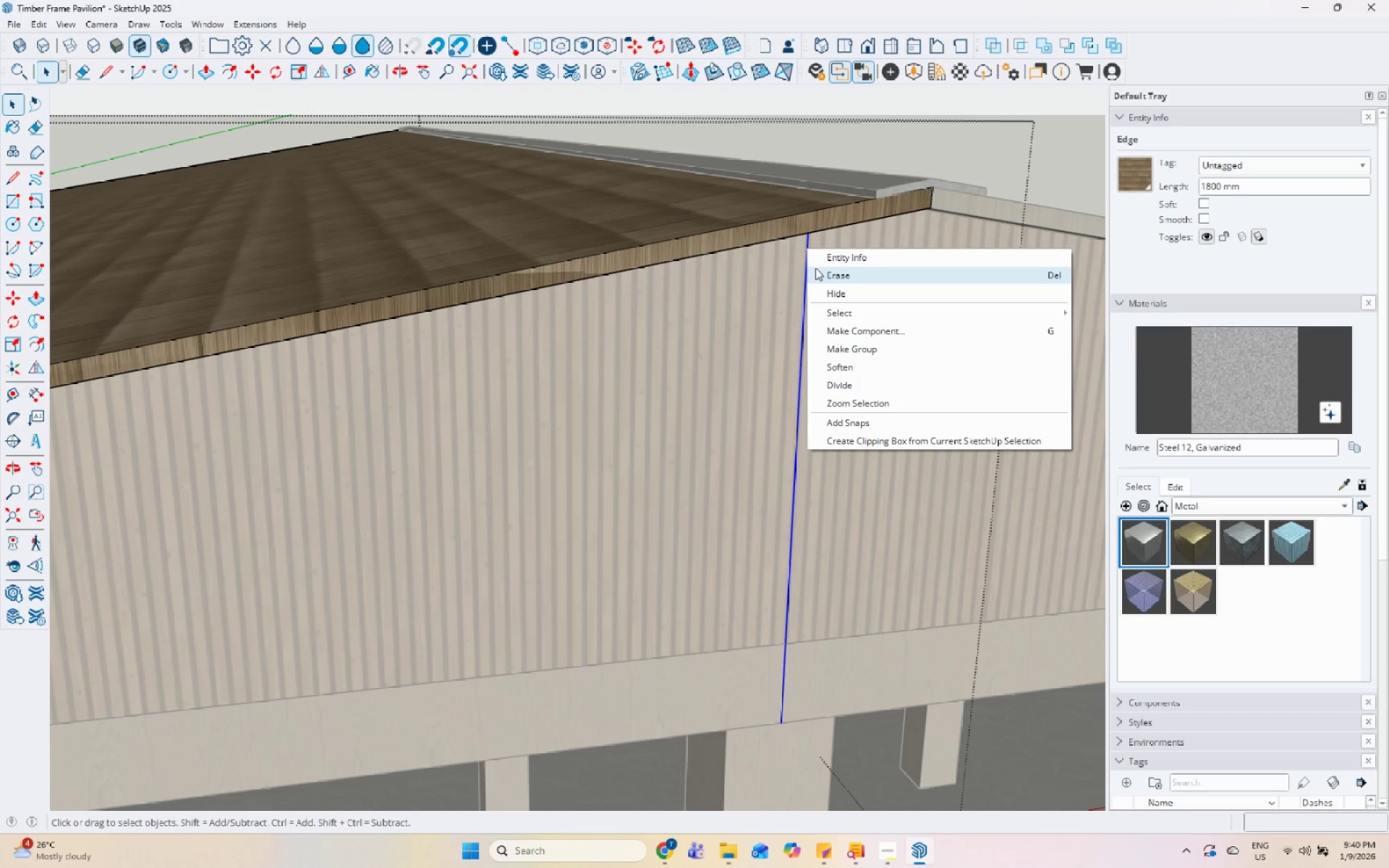 
left_click([815, 268])
 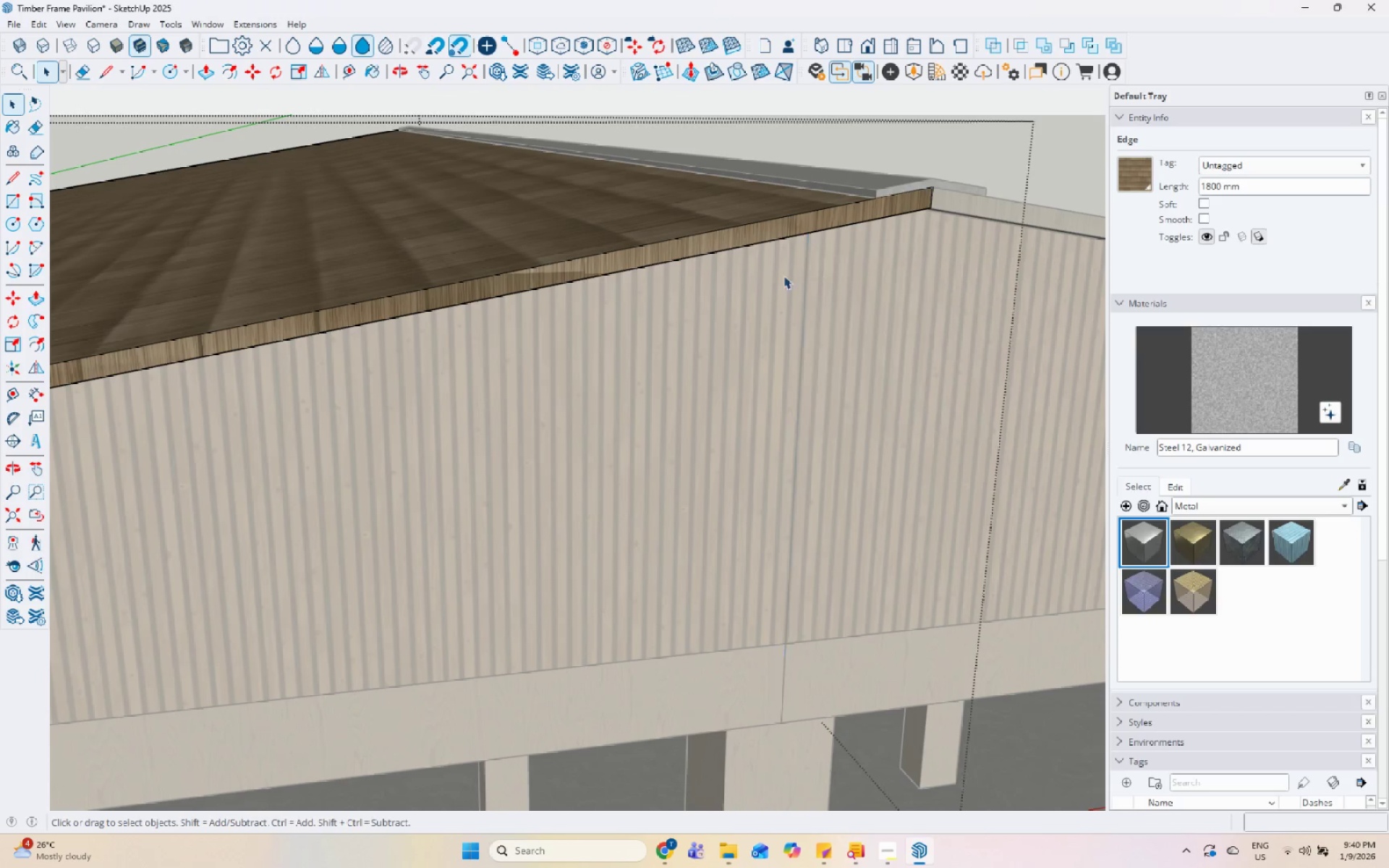 
key(Escape)
 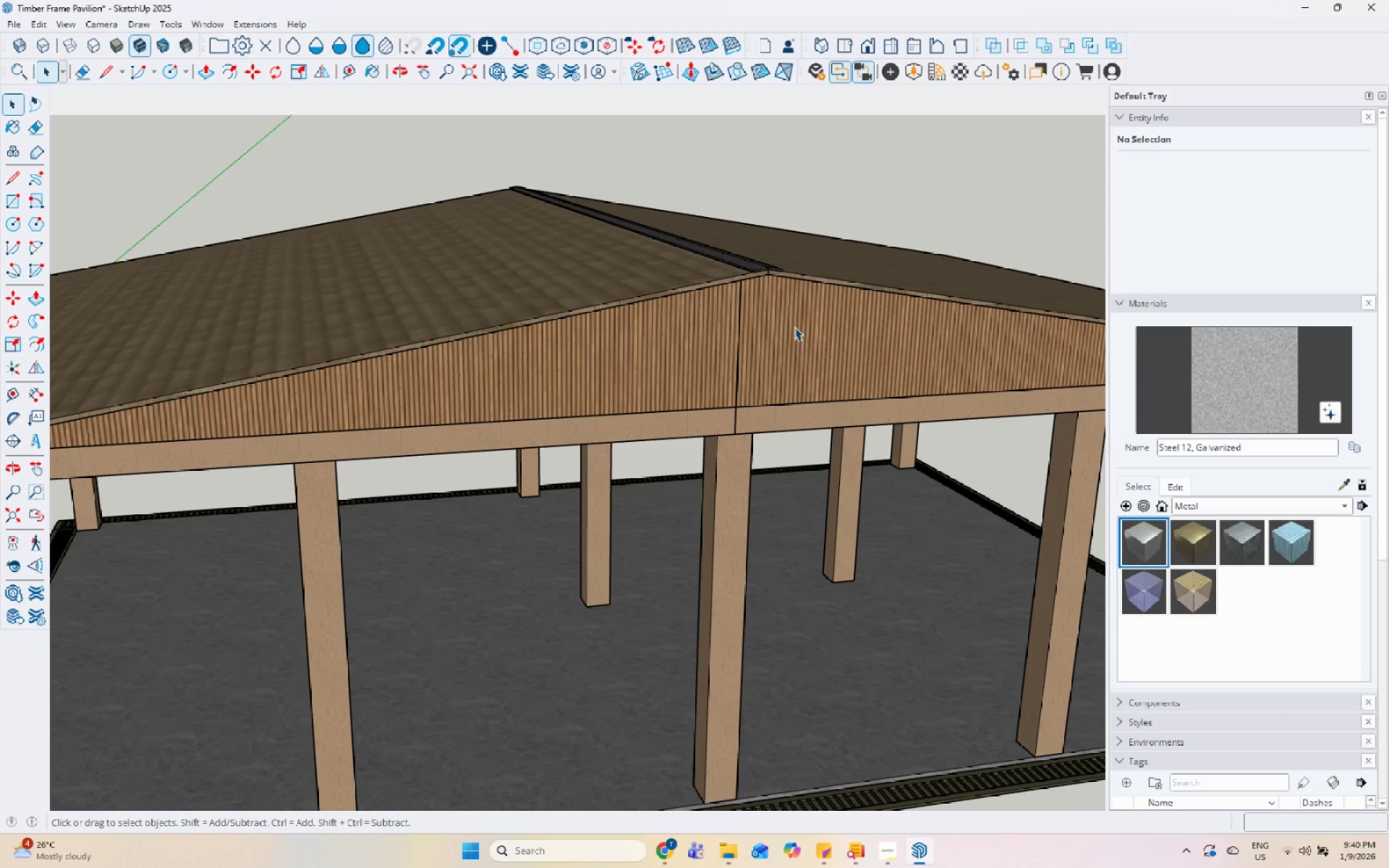 
key(Escape)
 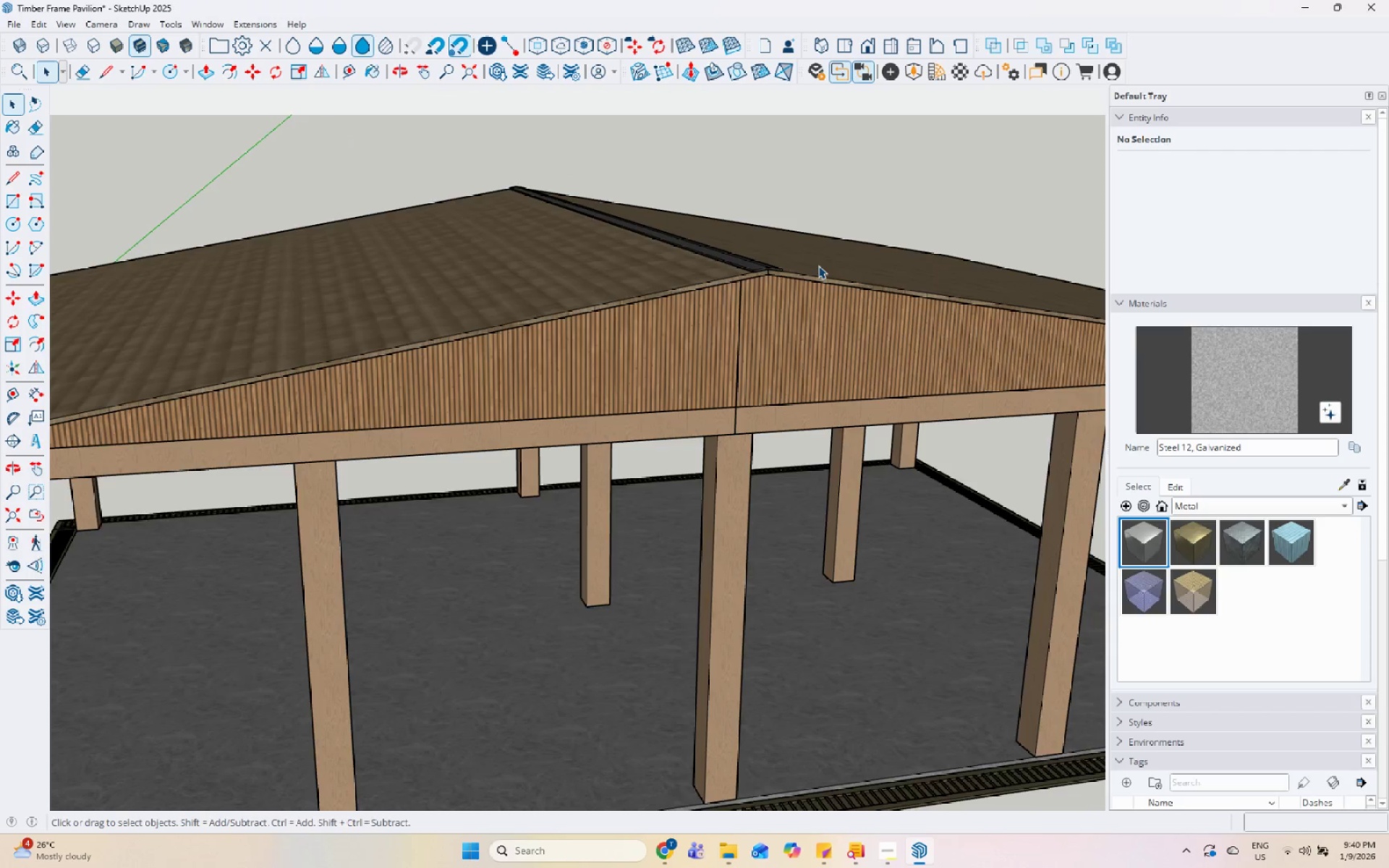 
scroll: coordinate [715, 301], scroll_direction: down, amount: 13.0
 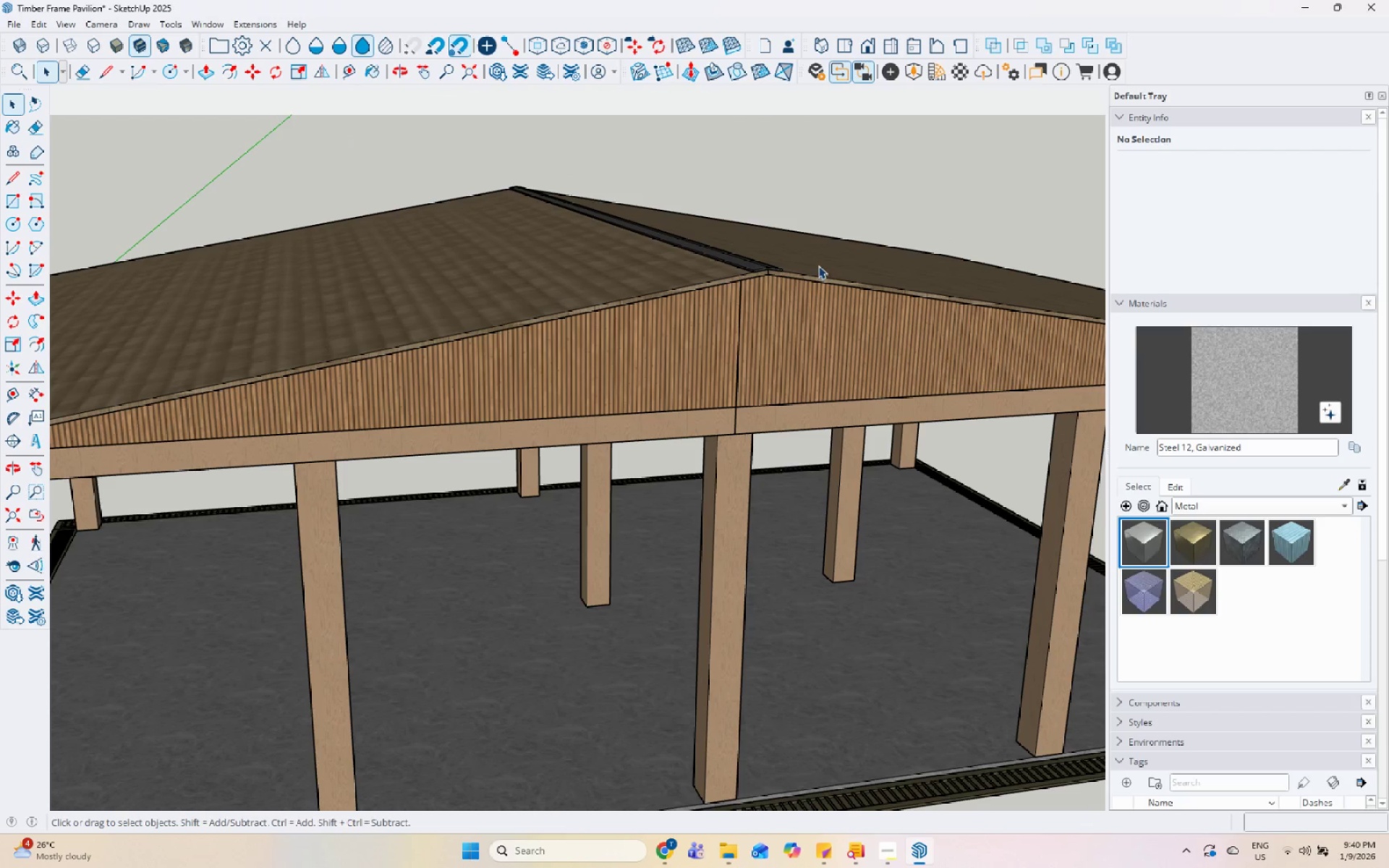 
double_click([818, 265])
 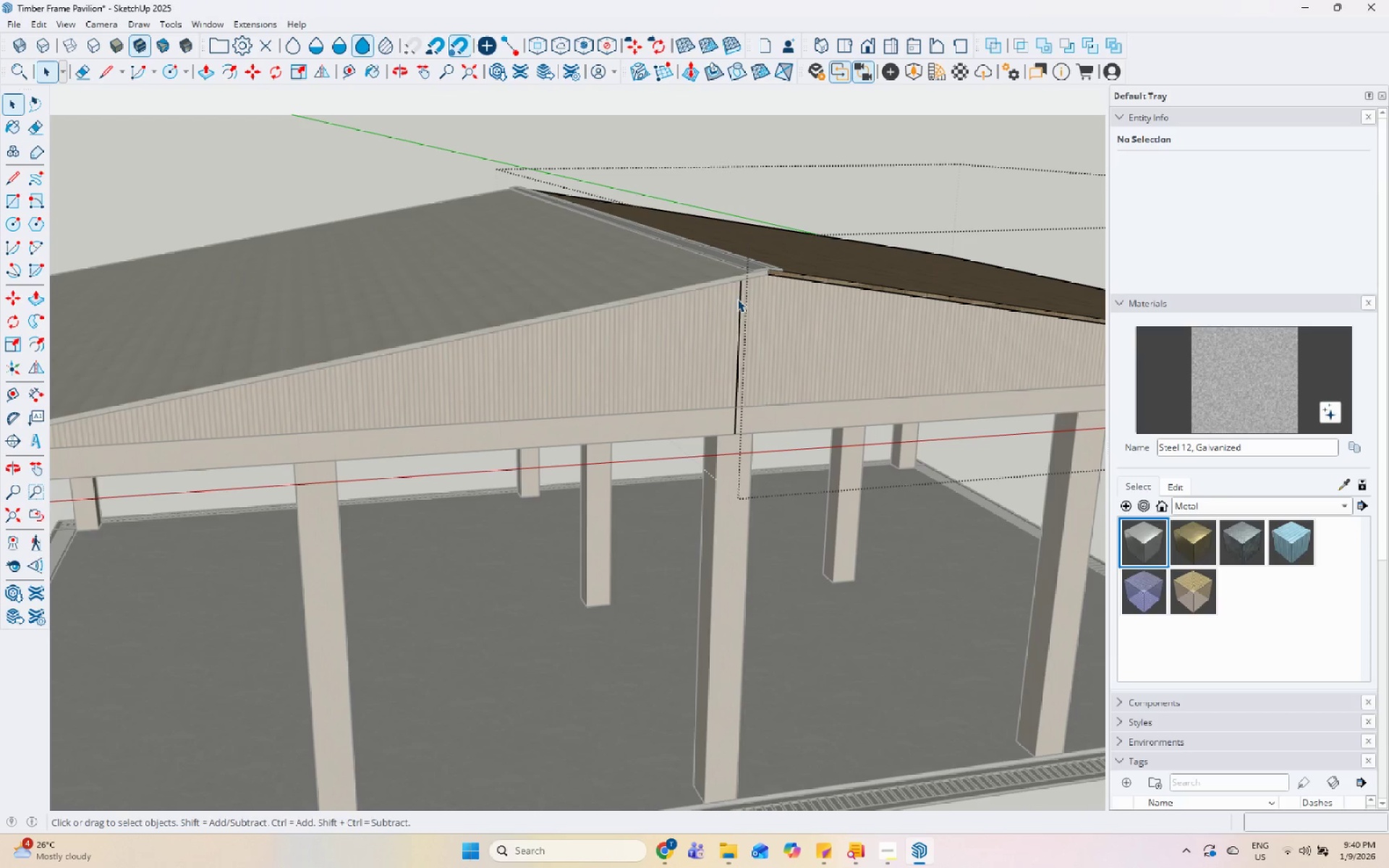 
double_click([742, 300])
 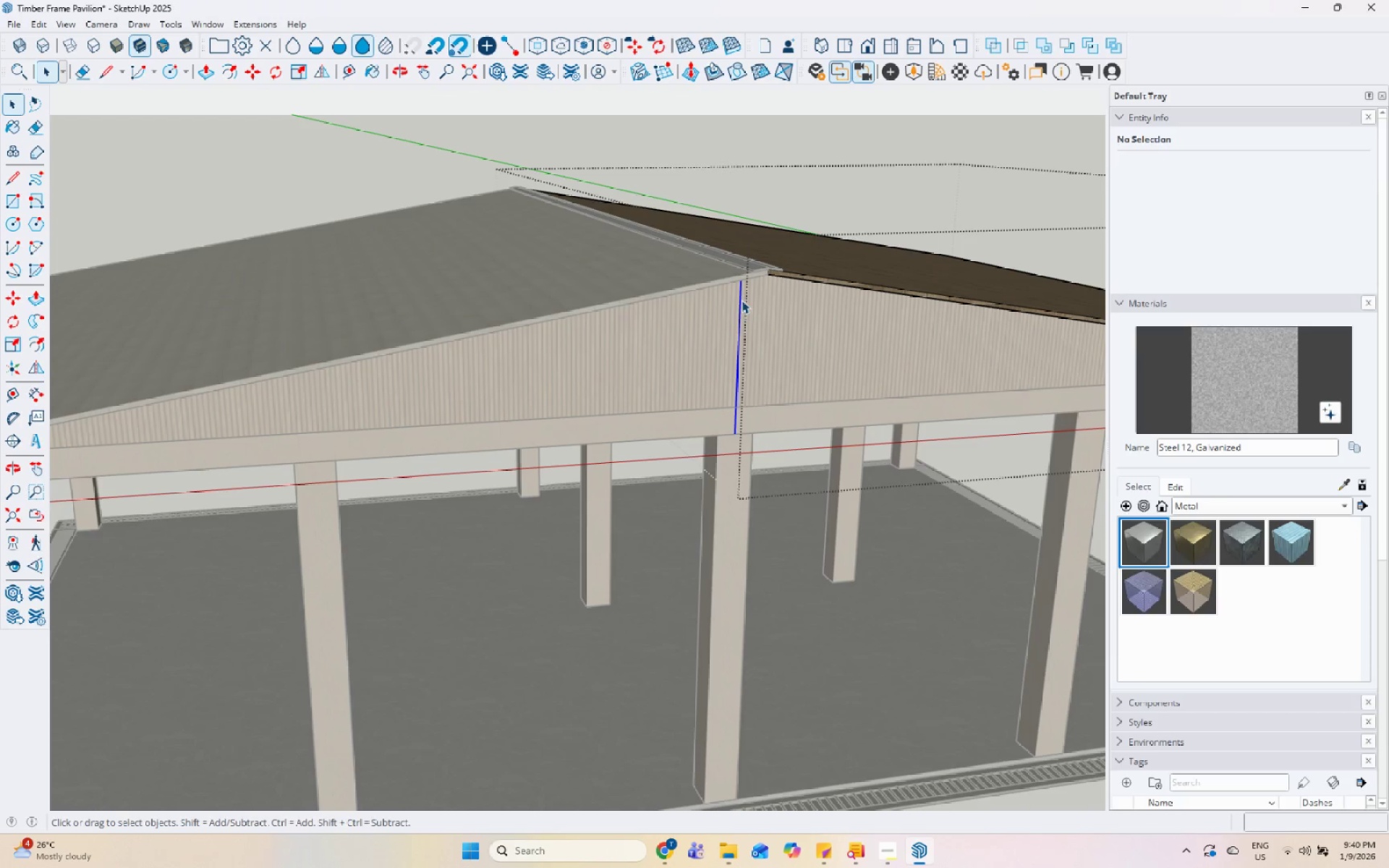 
right_click([742, 300])
 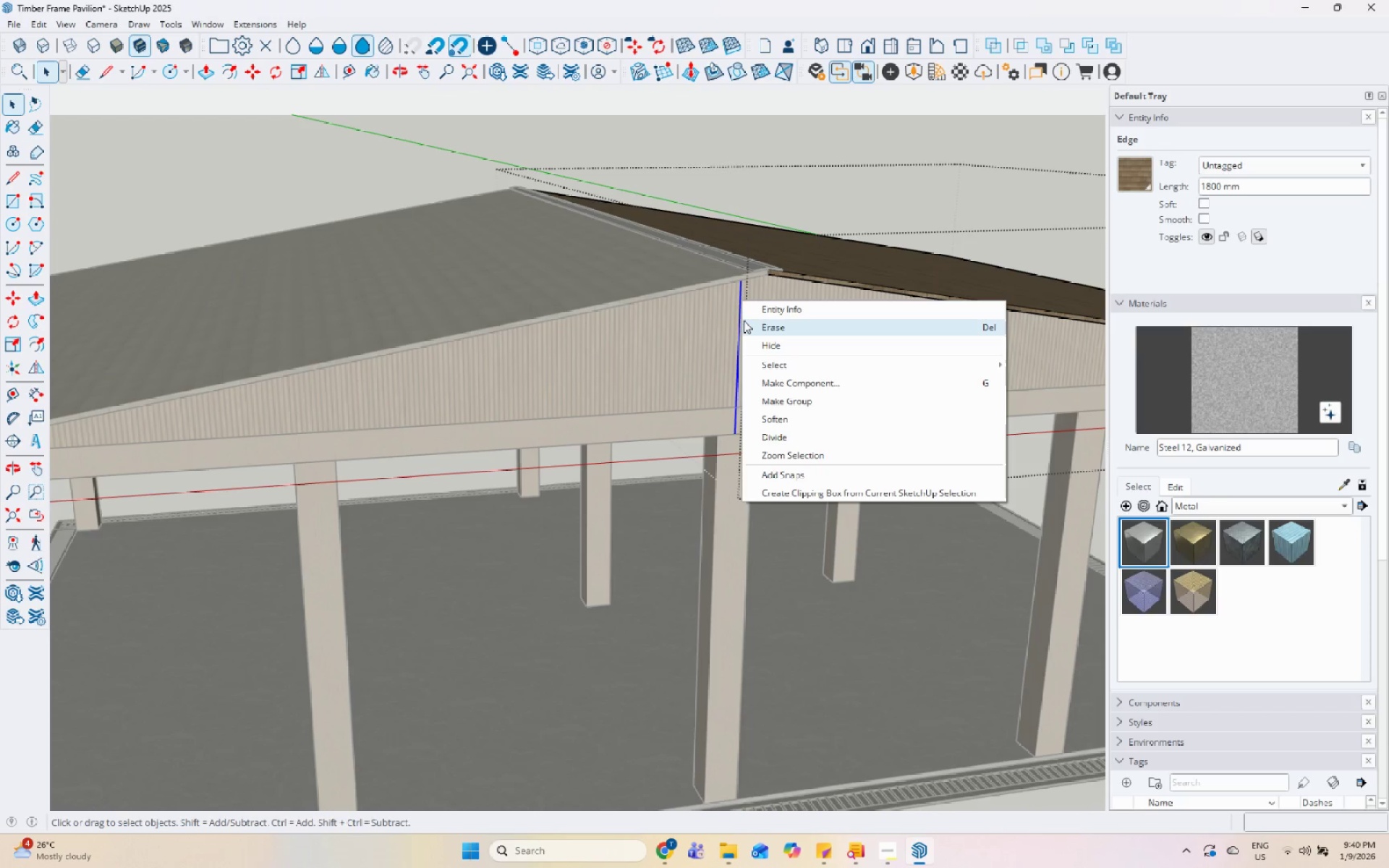 
left_click([744, 321])
 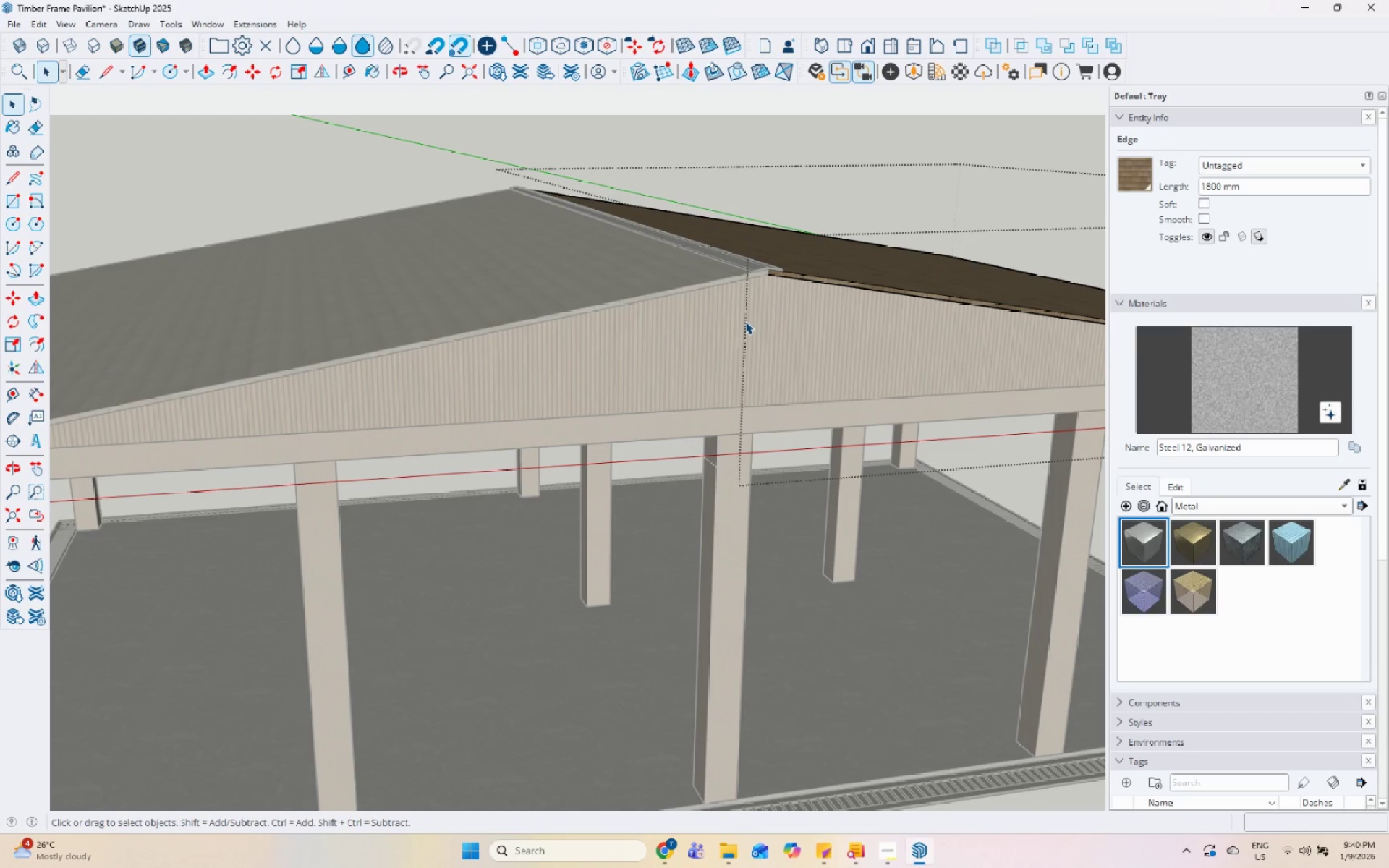 
scroll: coordinate [702, 377], scroll_direction: down, amount: 13.0
 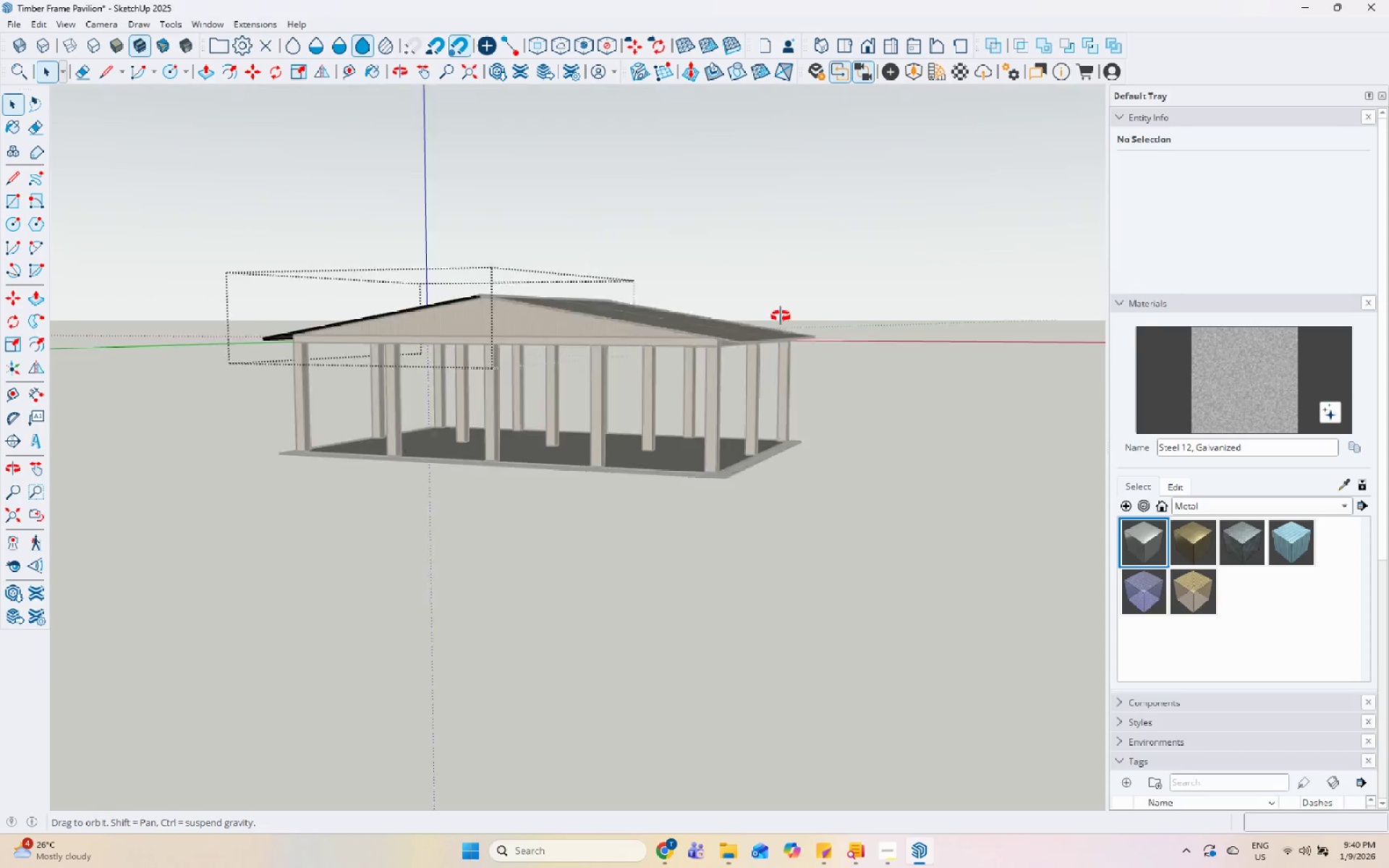 
key(Space)
 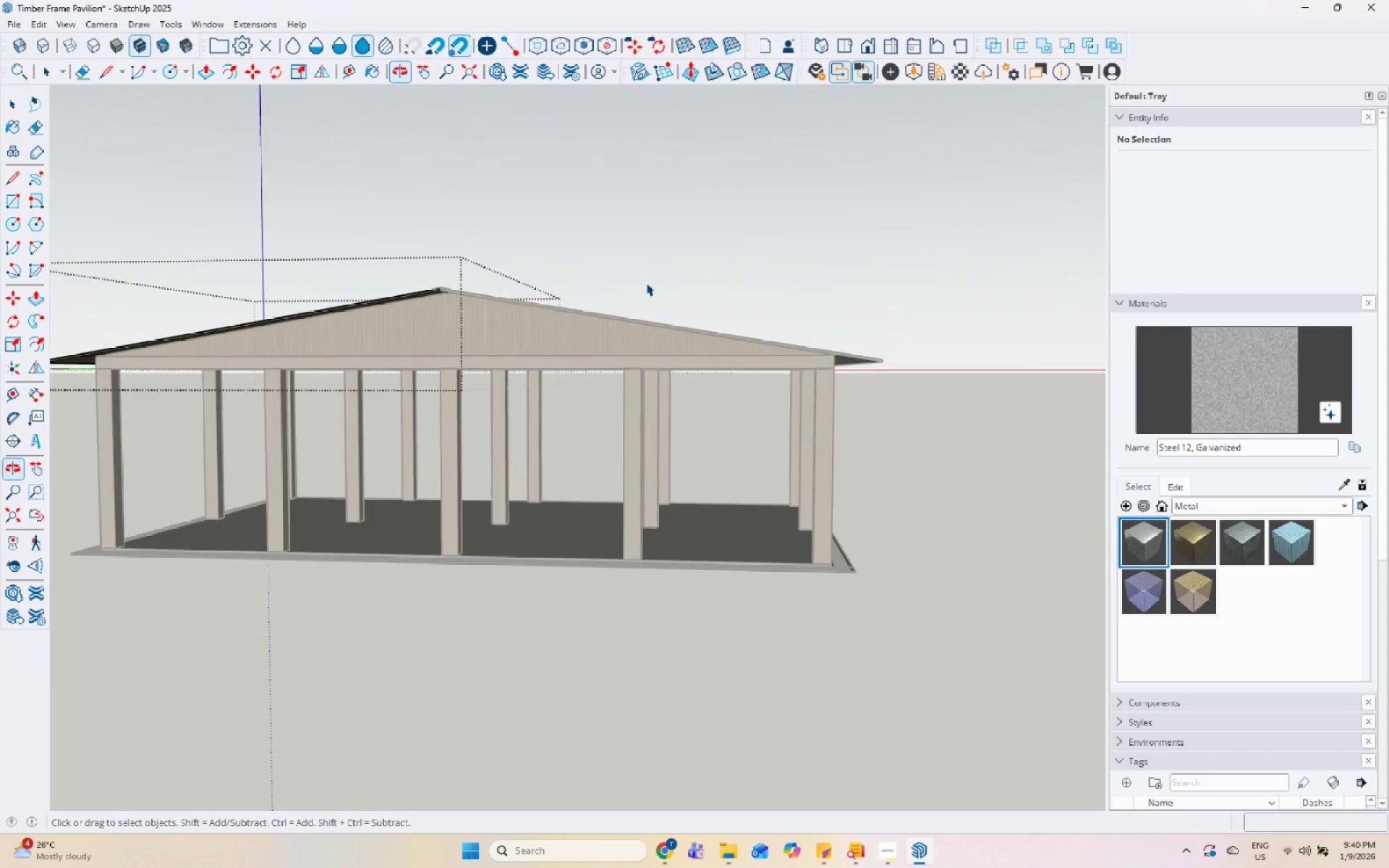 
key(Escape)
 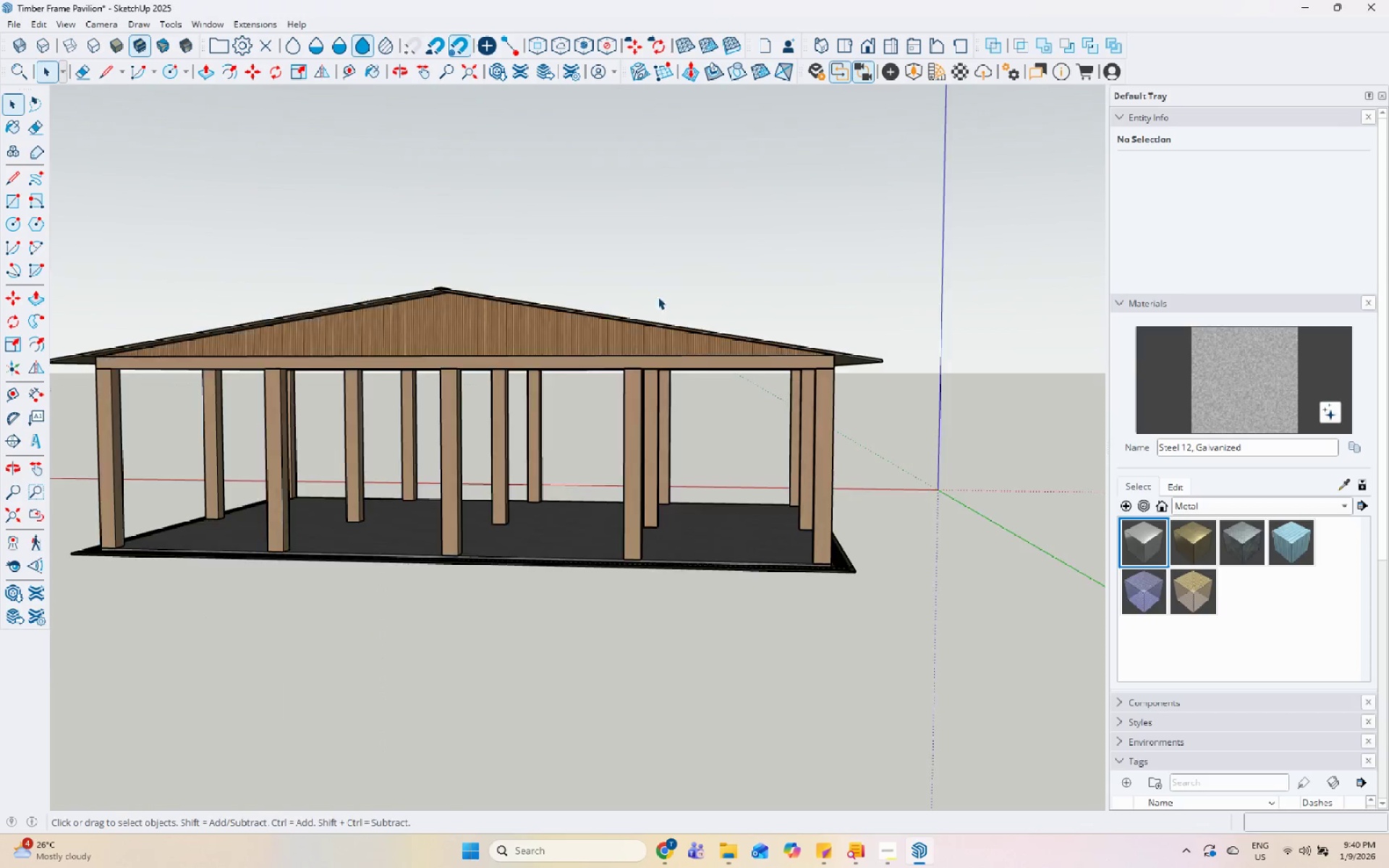 
key(Escape)
 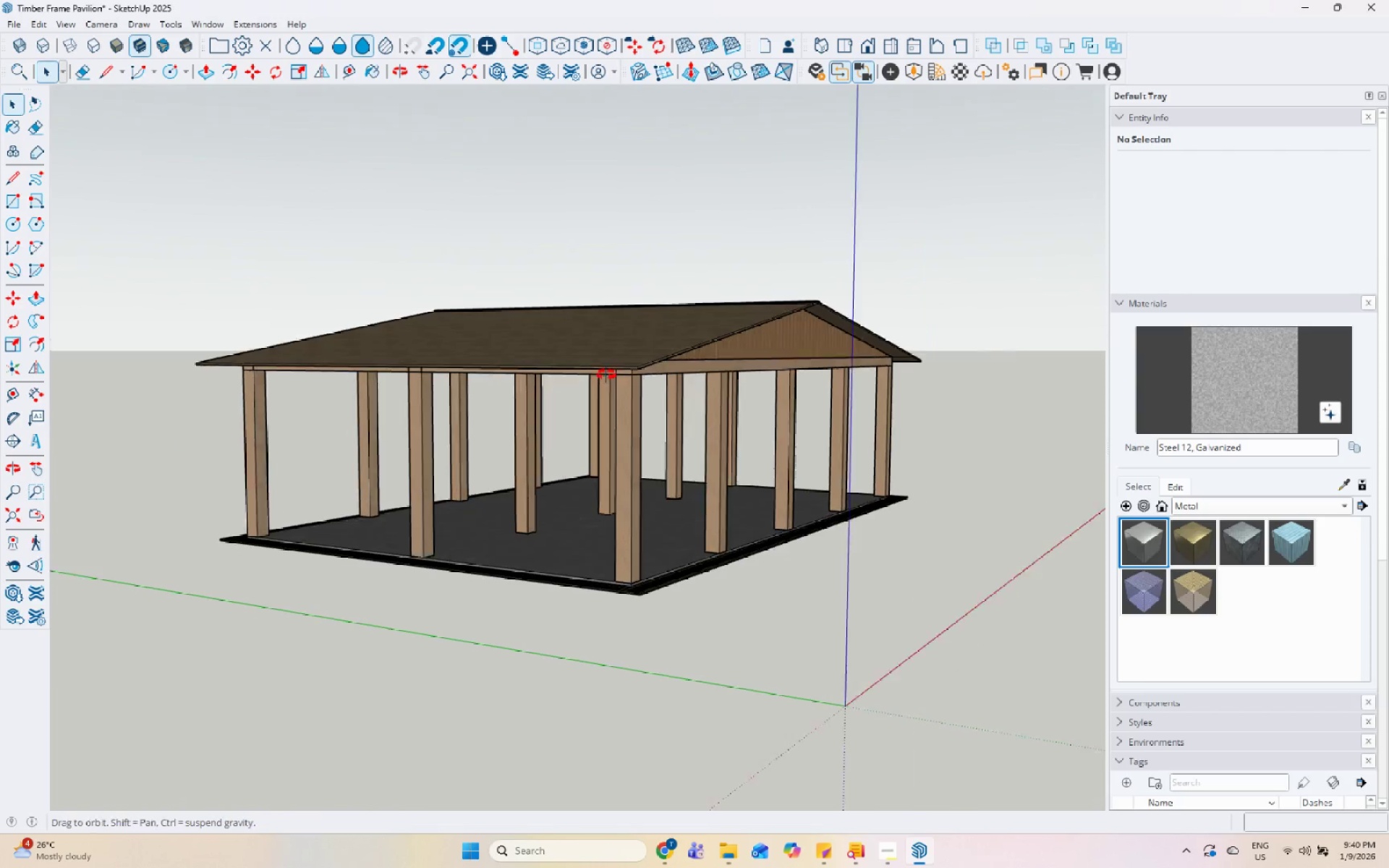 
scroll: coordinate [648, 283], scroll_direction: up, amount: 5.0
 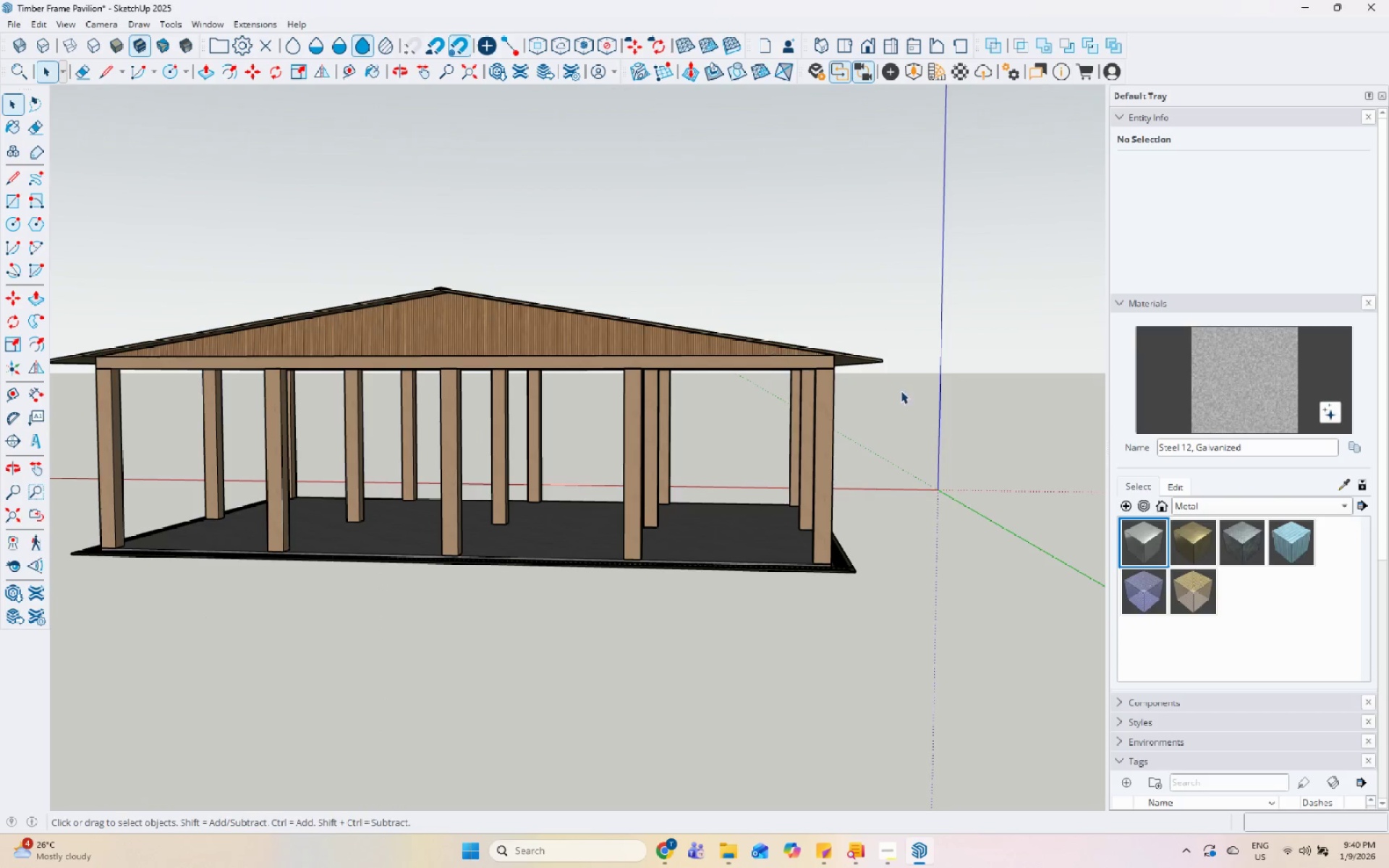 
scroll: coordinate [874, 280], scroll_direction: down, amount: 5.0
 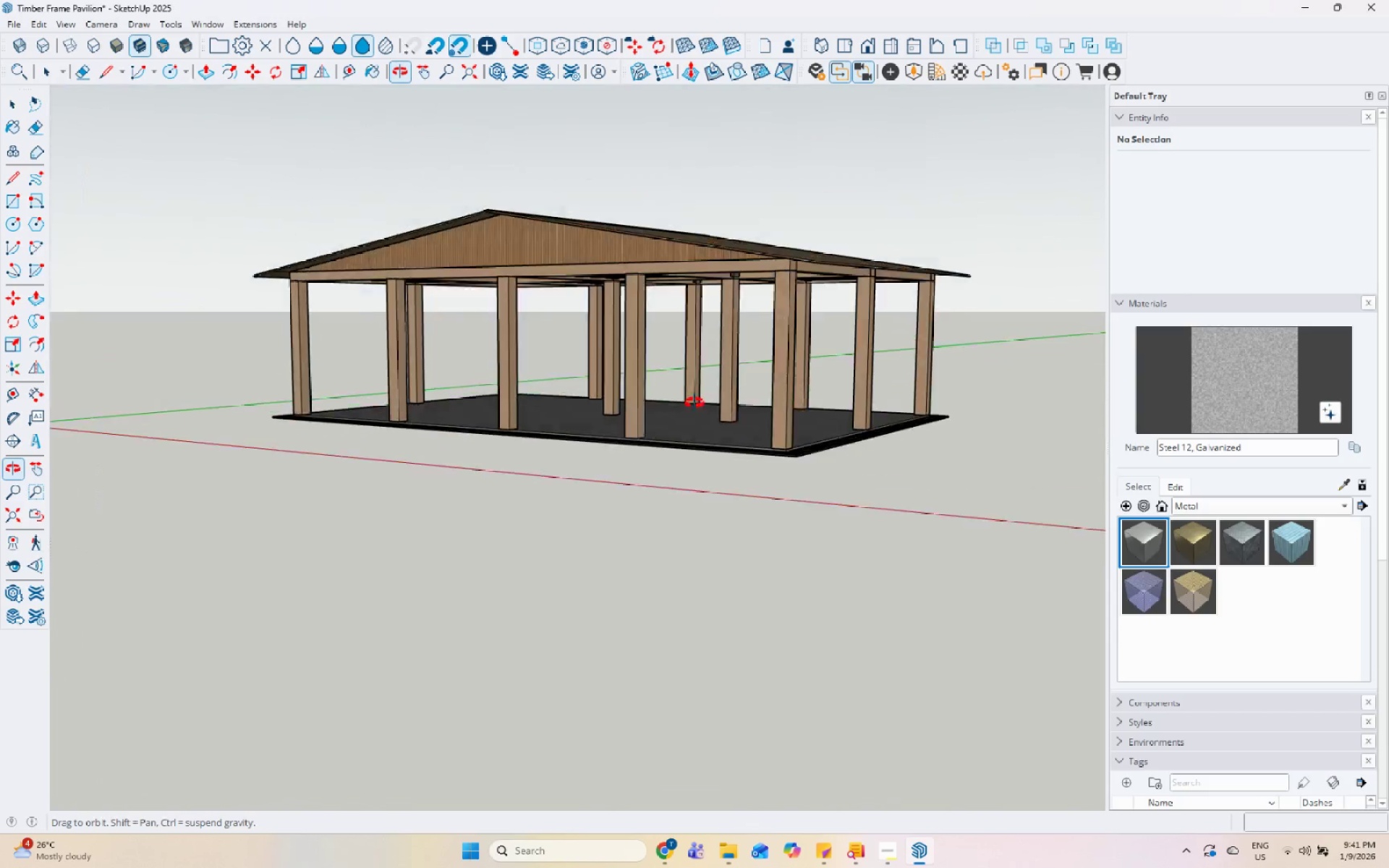 
scroll: coordinate [564, 311], scroll_direction: up, amount: 11.0
 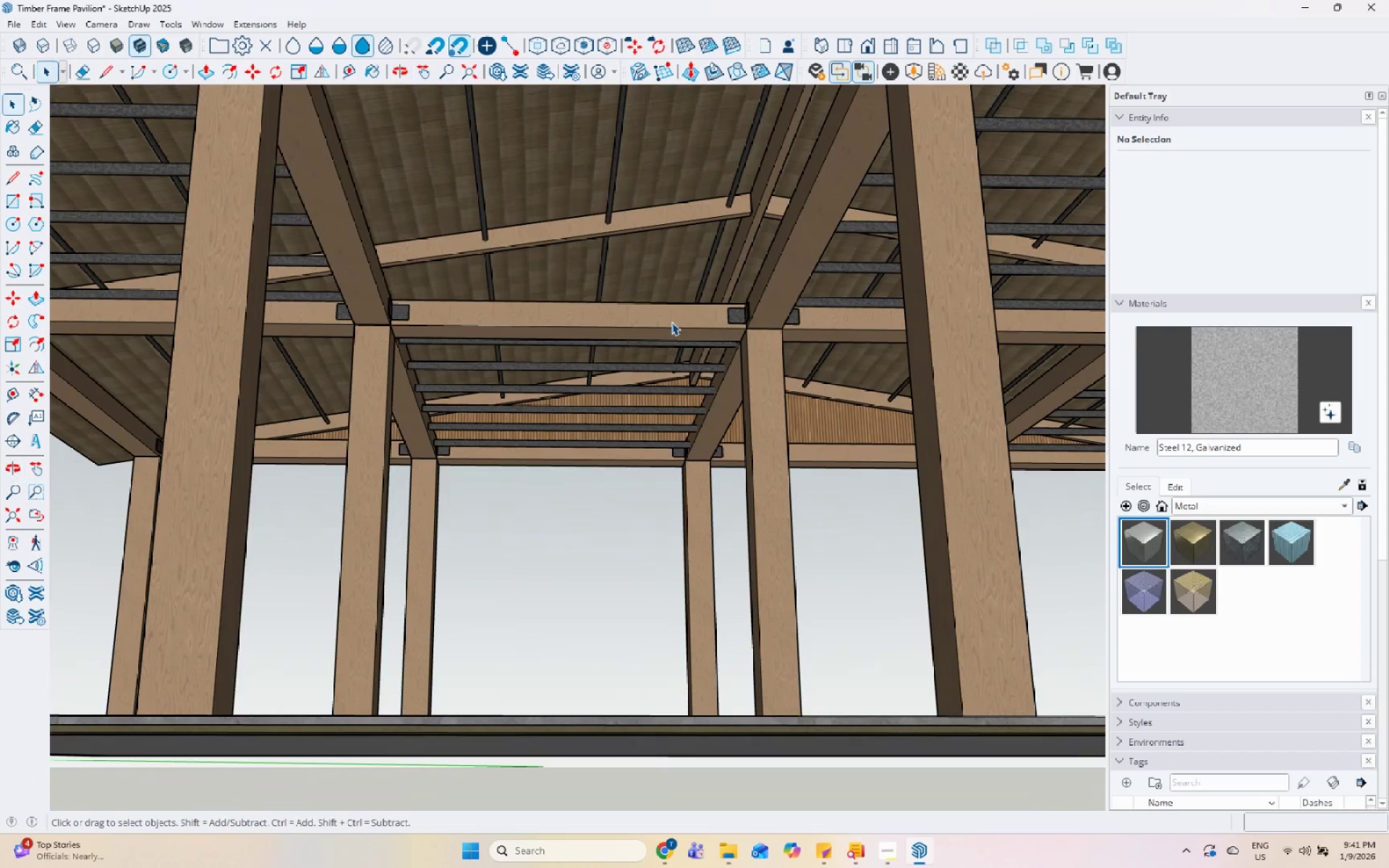 
key(Control+S)
 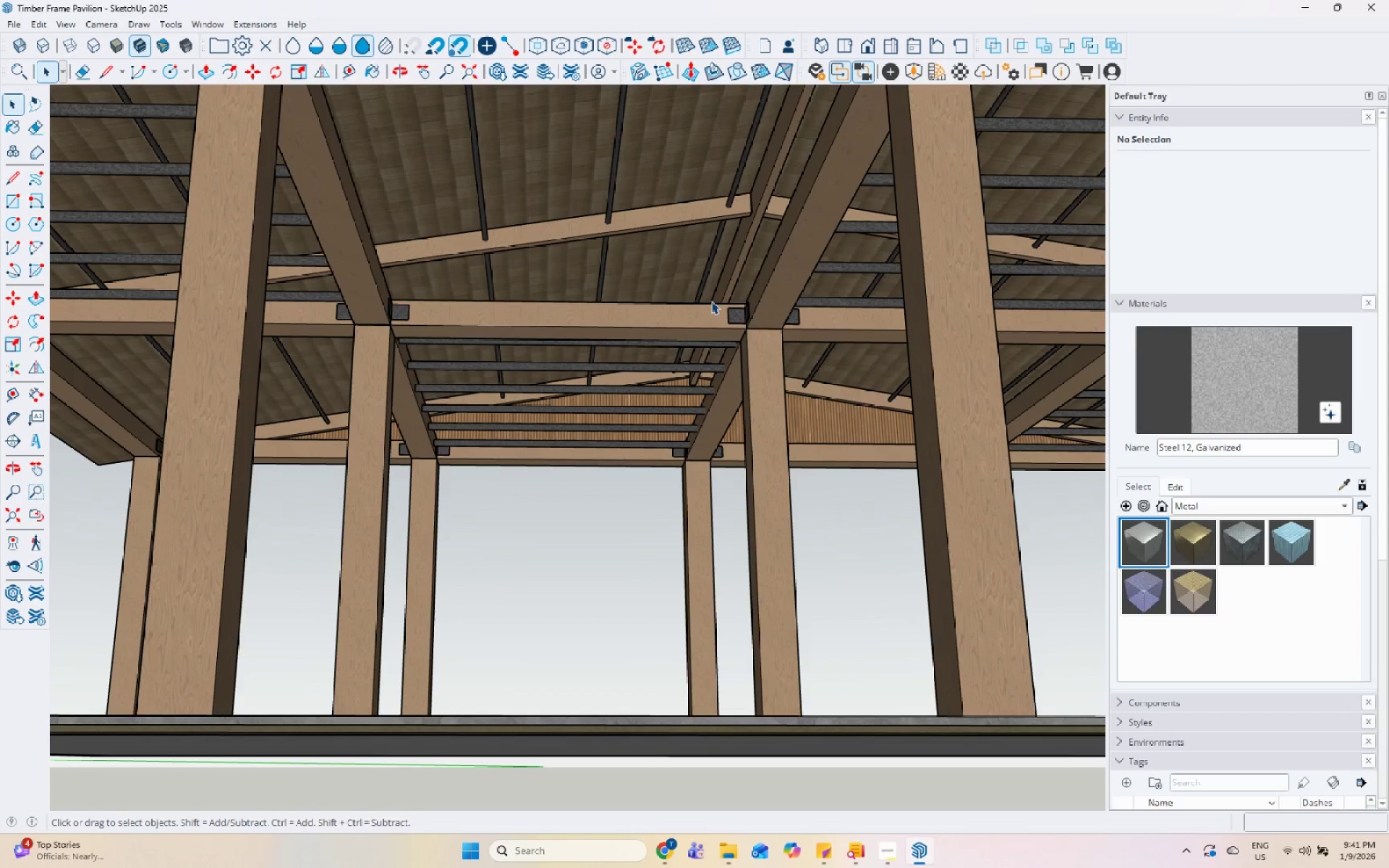 
scroll: coordinate [647, 476], scroll_direction: down, amount: 4.0
 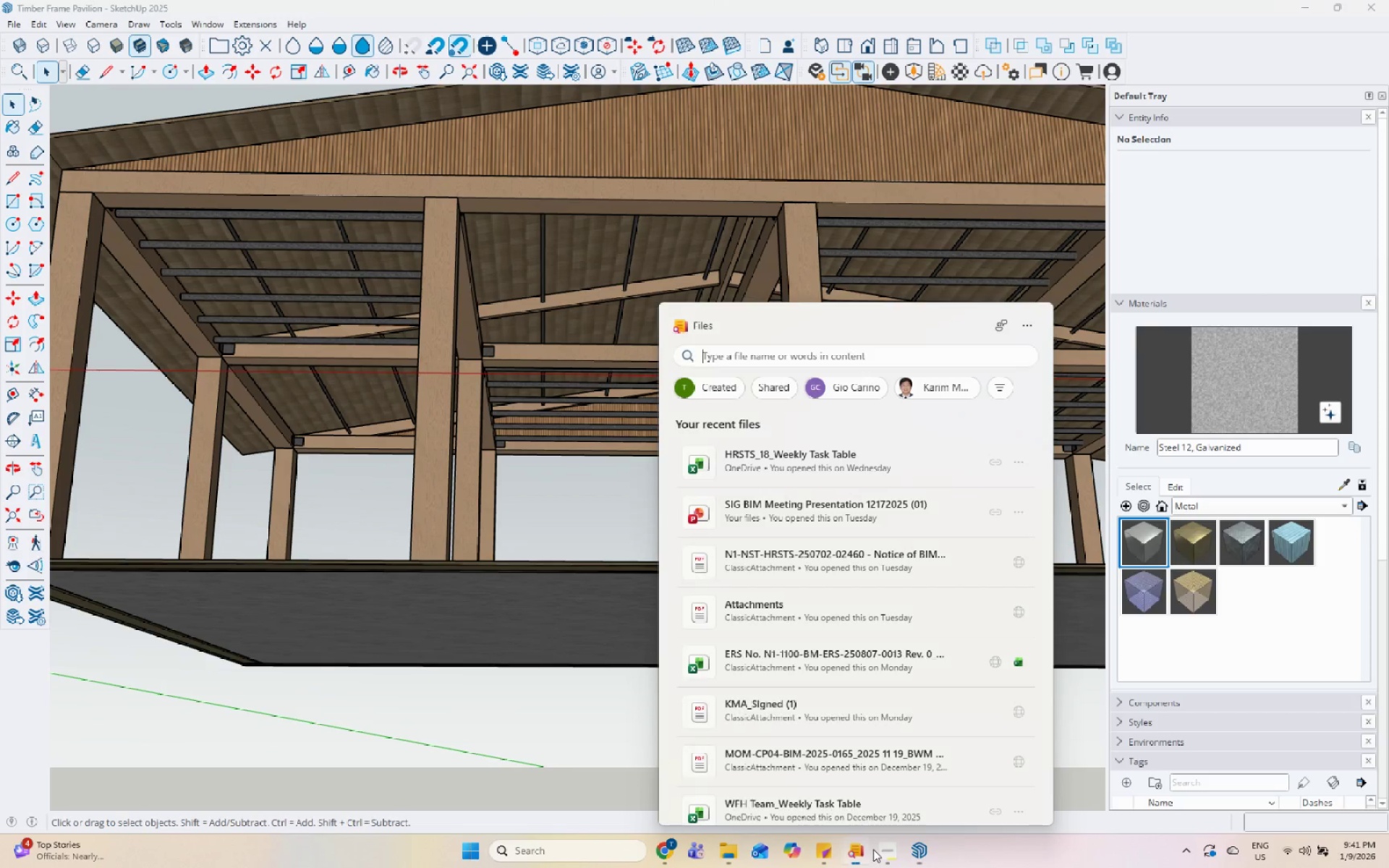 
double_click([887, 850])